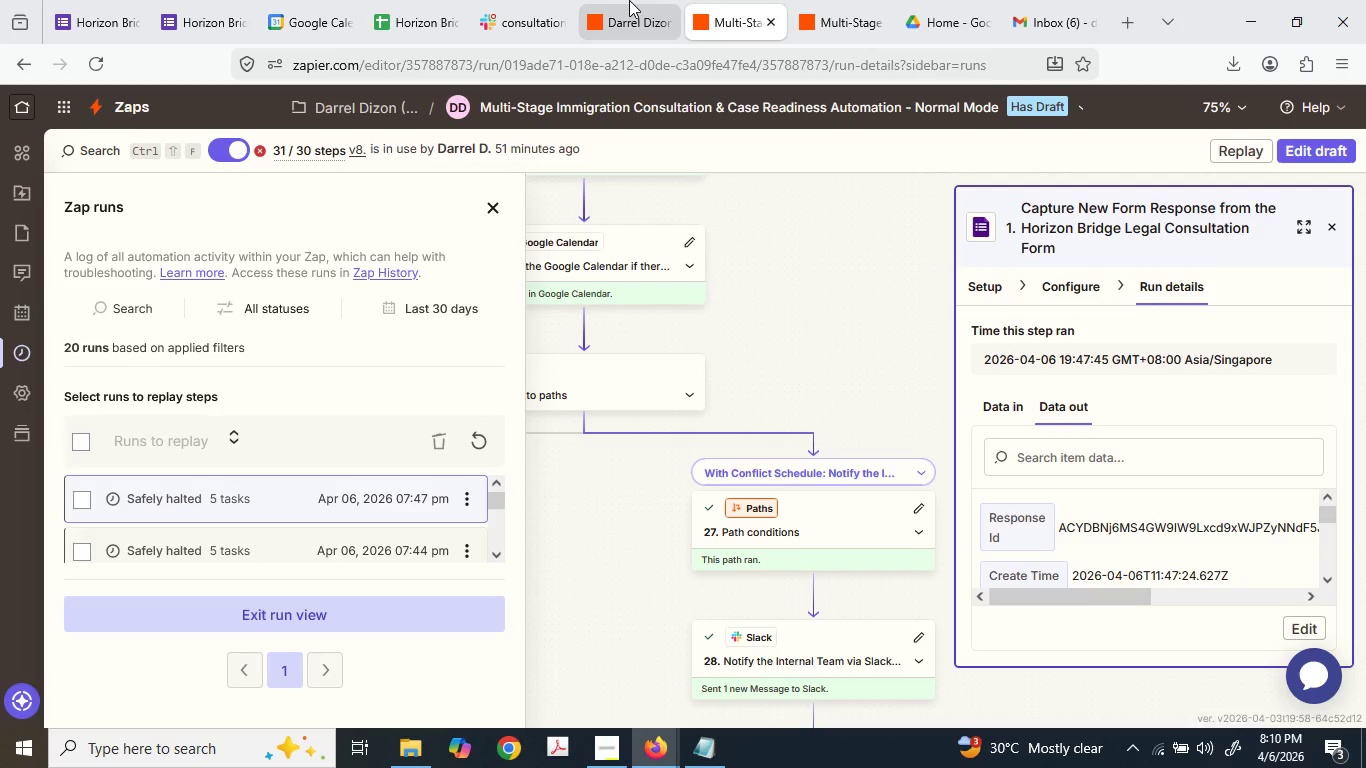 
left_click([629, 0])
 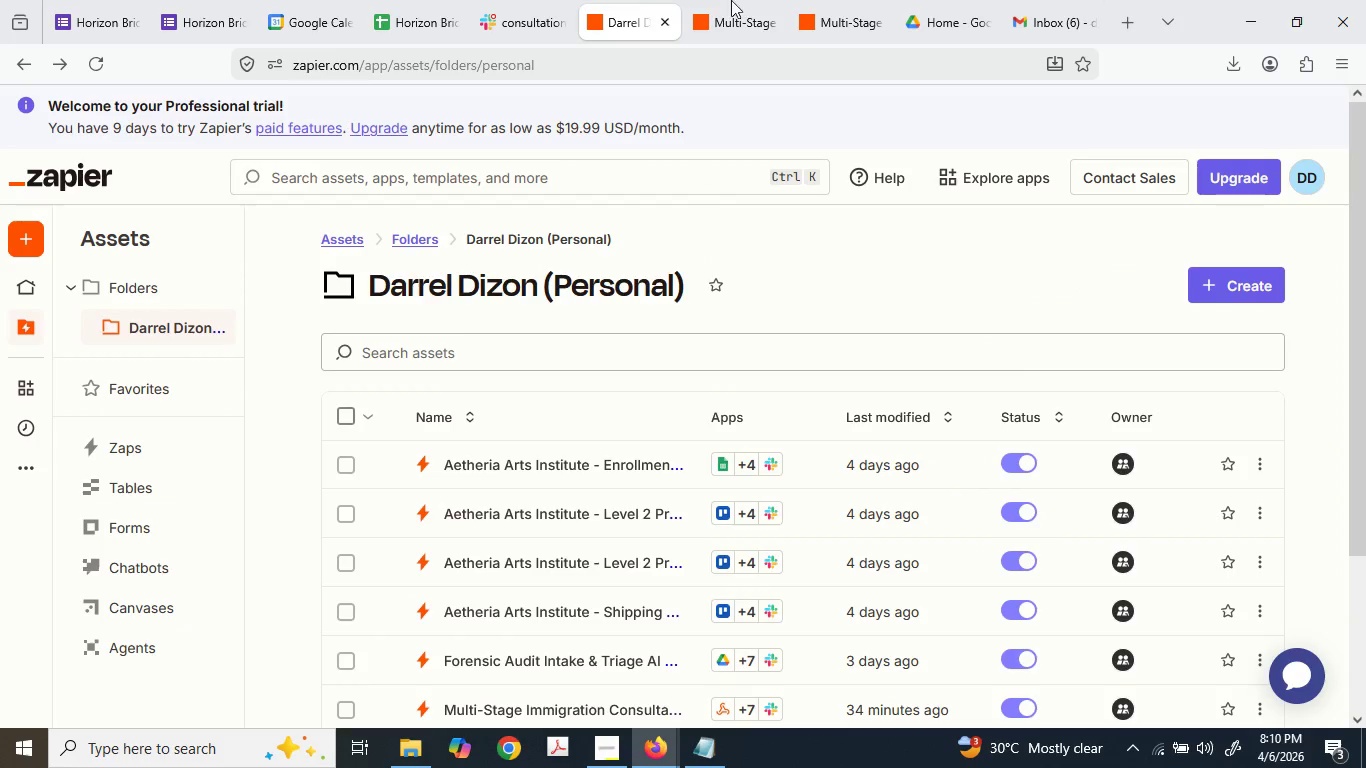 
left_click([764, 0])
 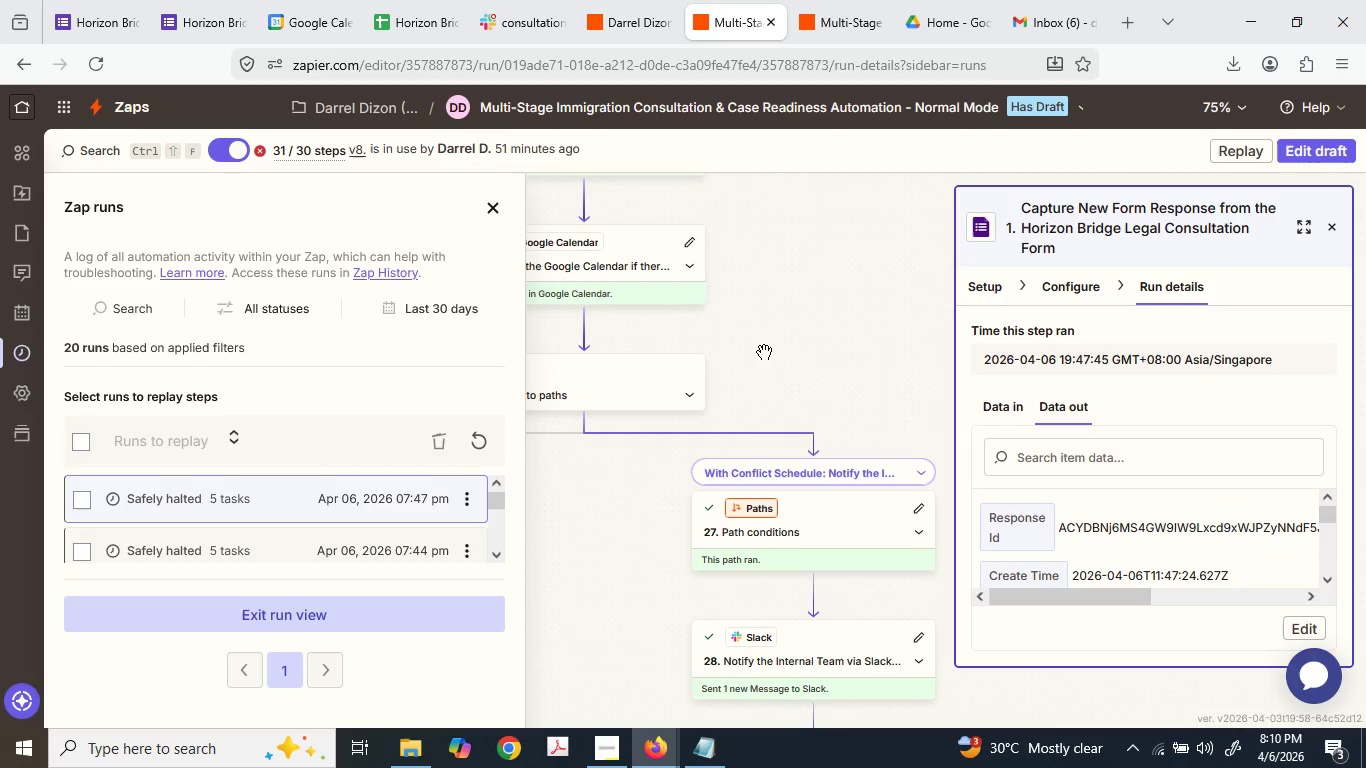 
scroll: coordinate [765, 351], scroll_direction: up, amount: 3.0
 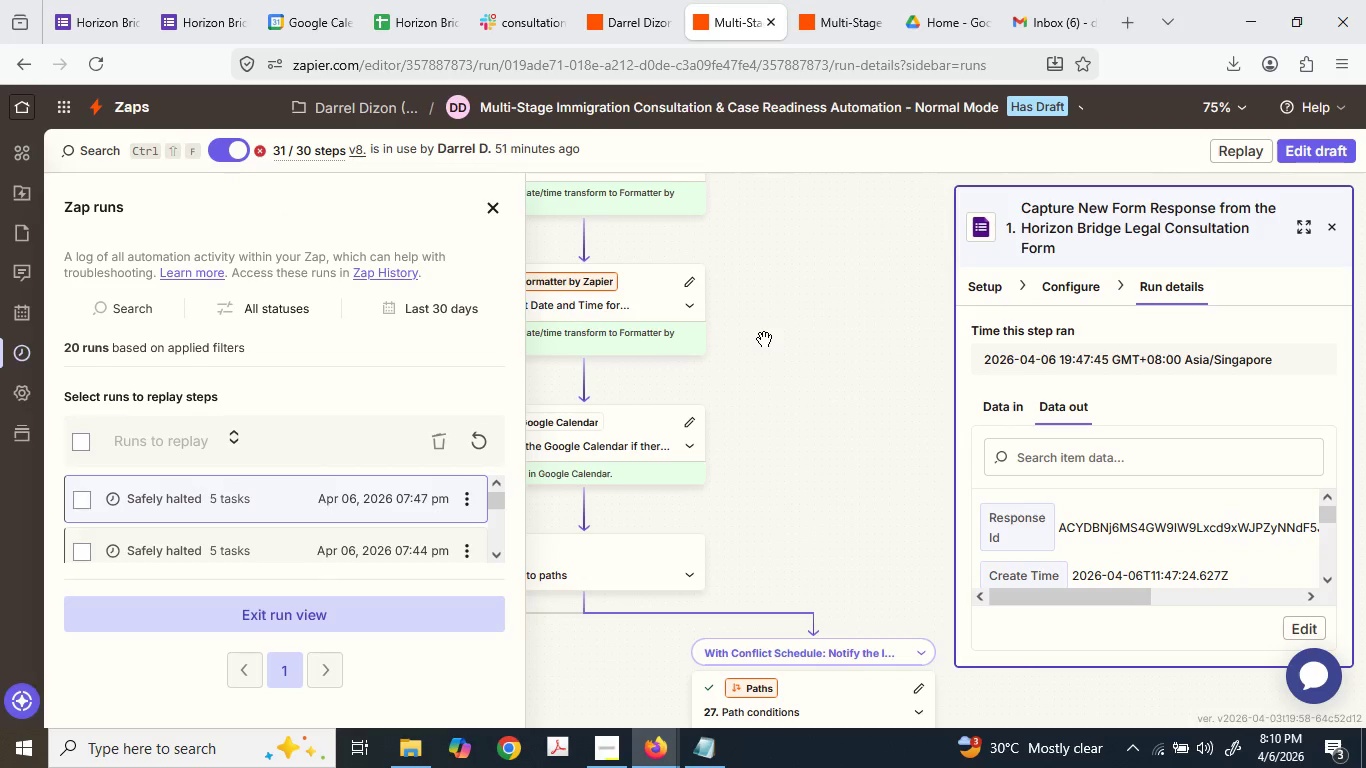 
hold_key(key=ControlLeft, duration=0.7)
scroll: coordinate [764, 338], scroll_direction: down, amount: 3.0
 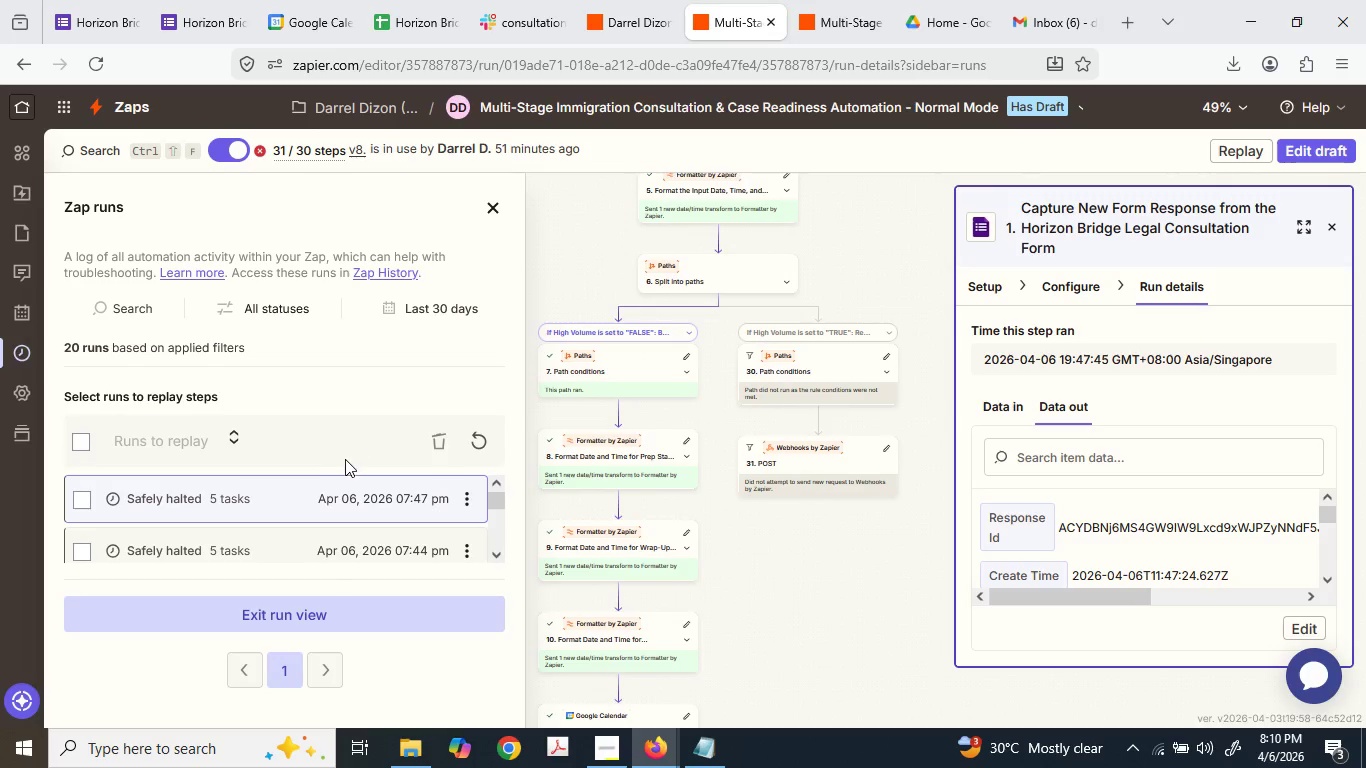 
left_click([473, 431])
 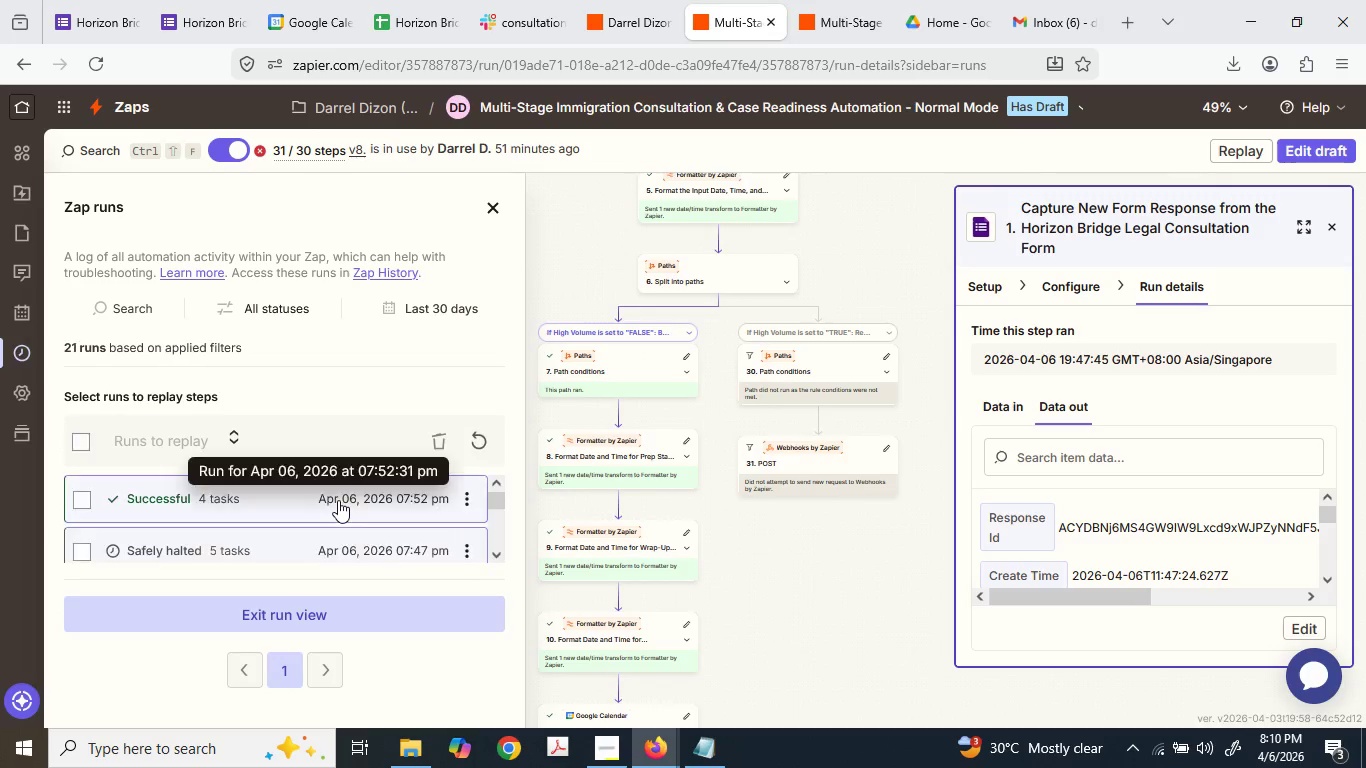 
left_click([329, 504])
 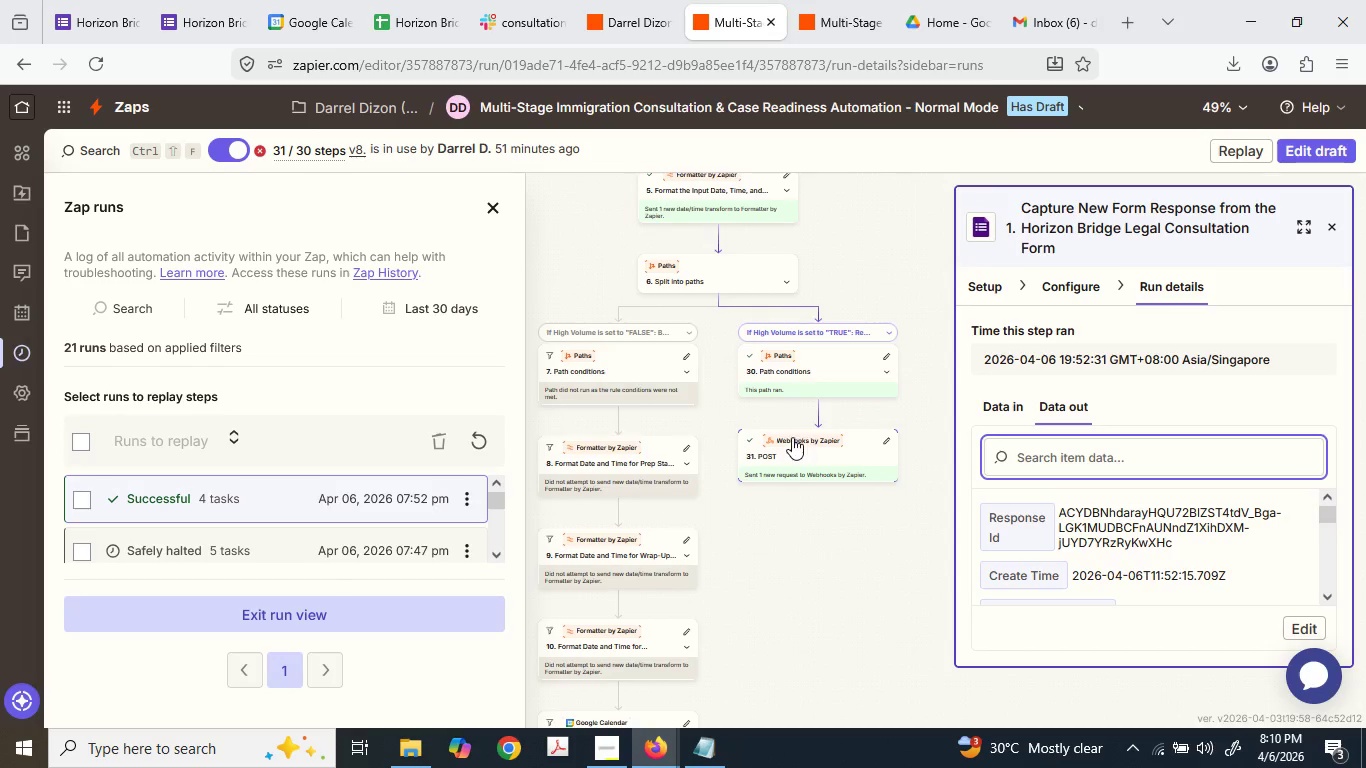 
wait(5.92)
 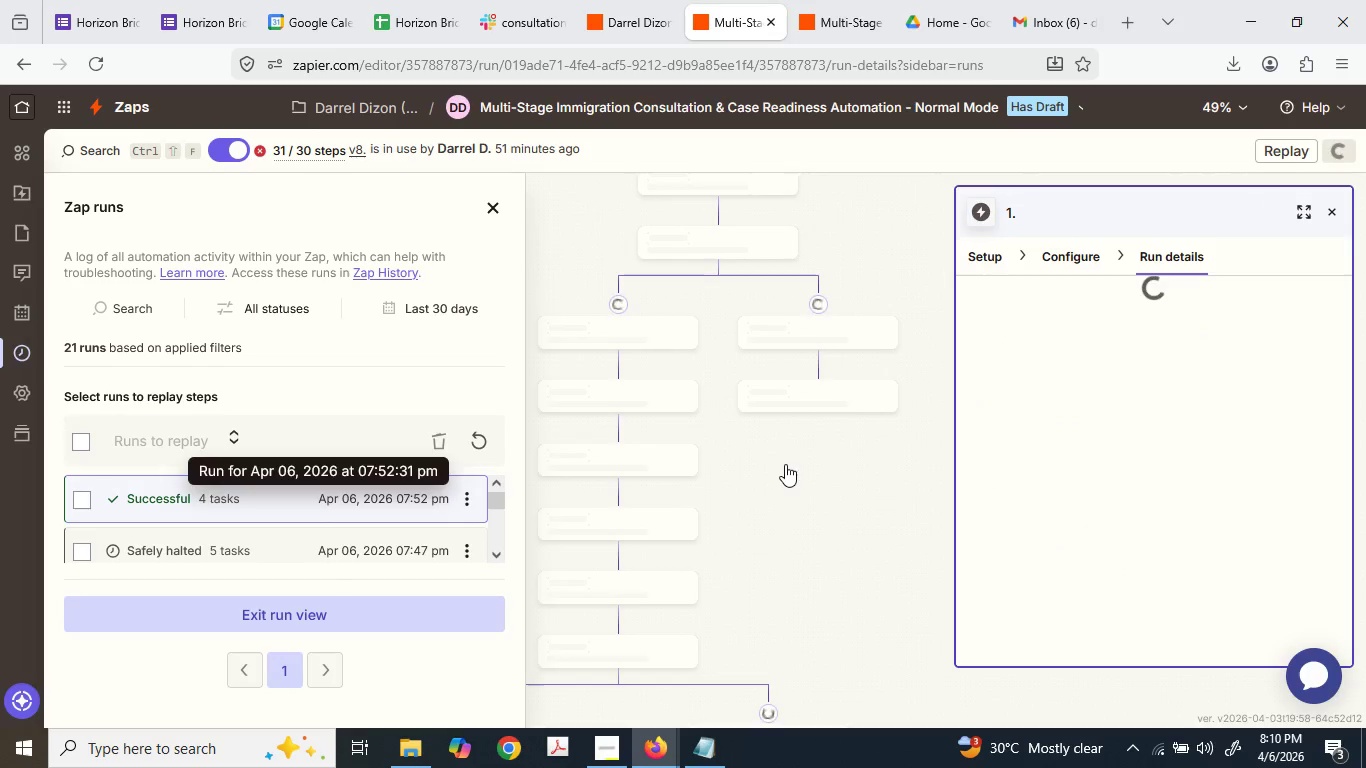 
left_click([812, 0])
 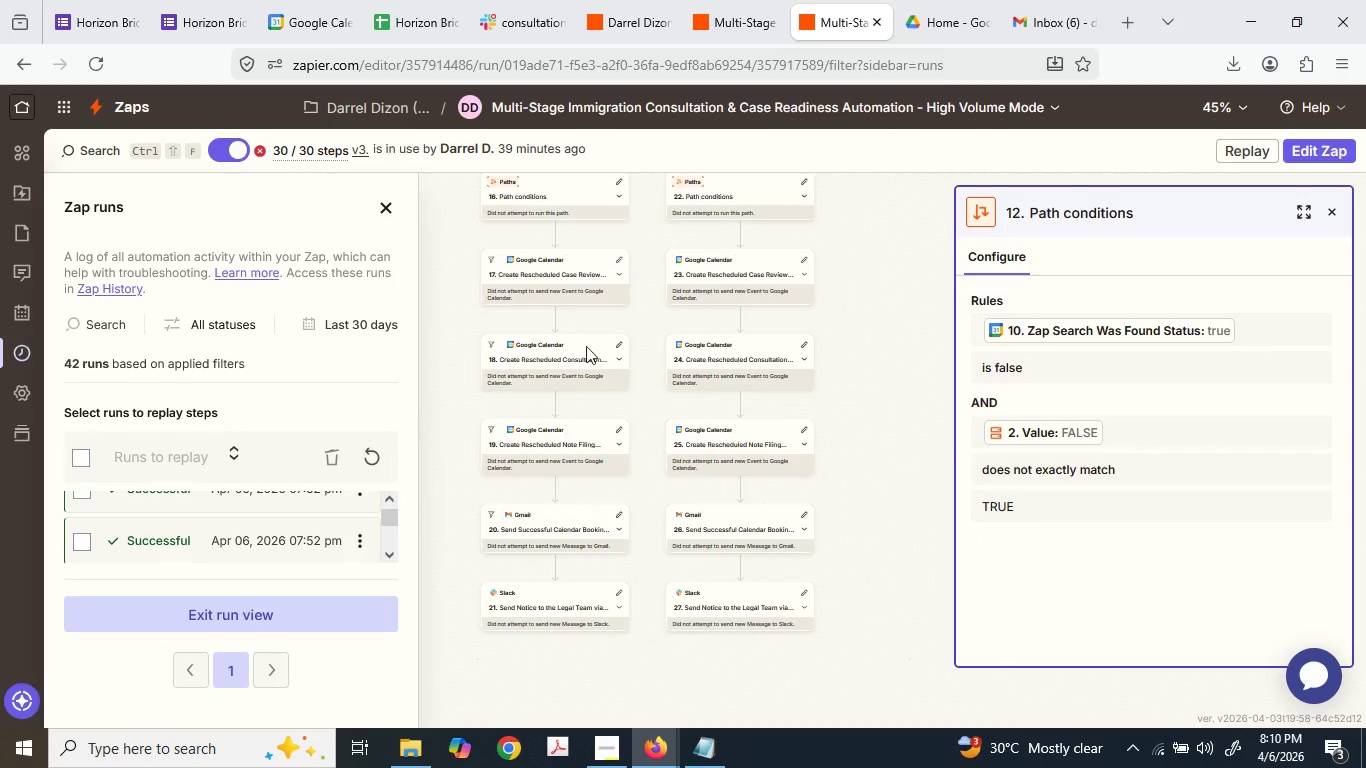 
scroll: coordinate [326, 519], scroll_direction: up, amount: 13.0
 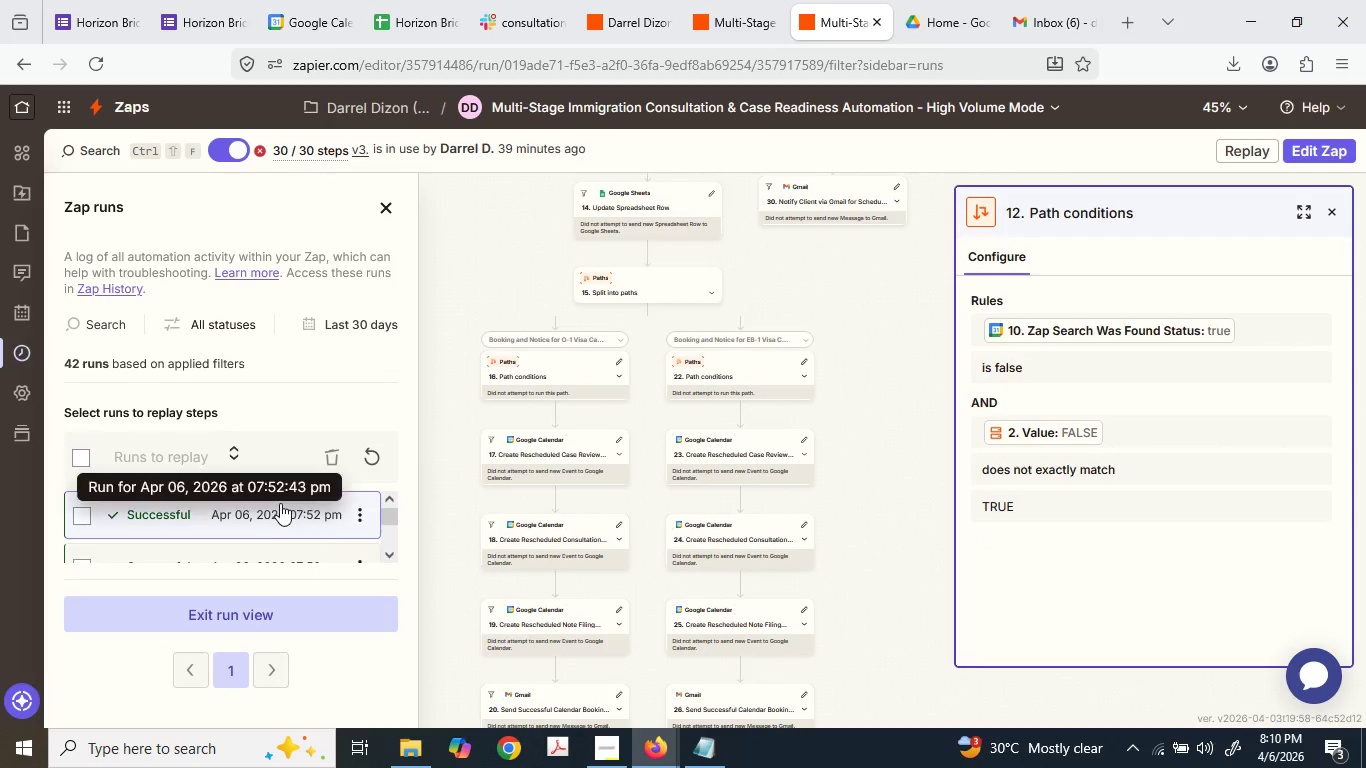 
left_click([283, 506])
 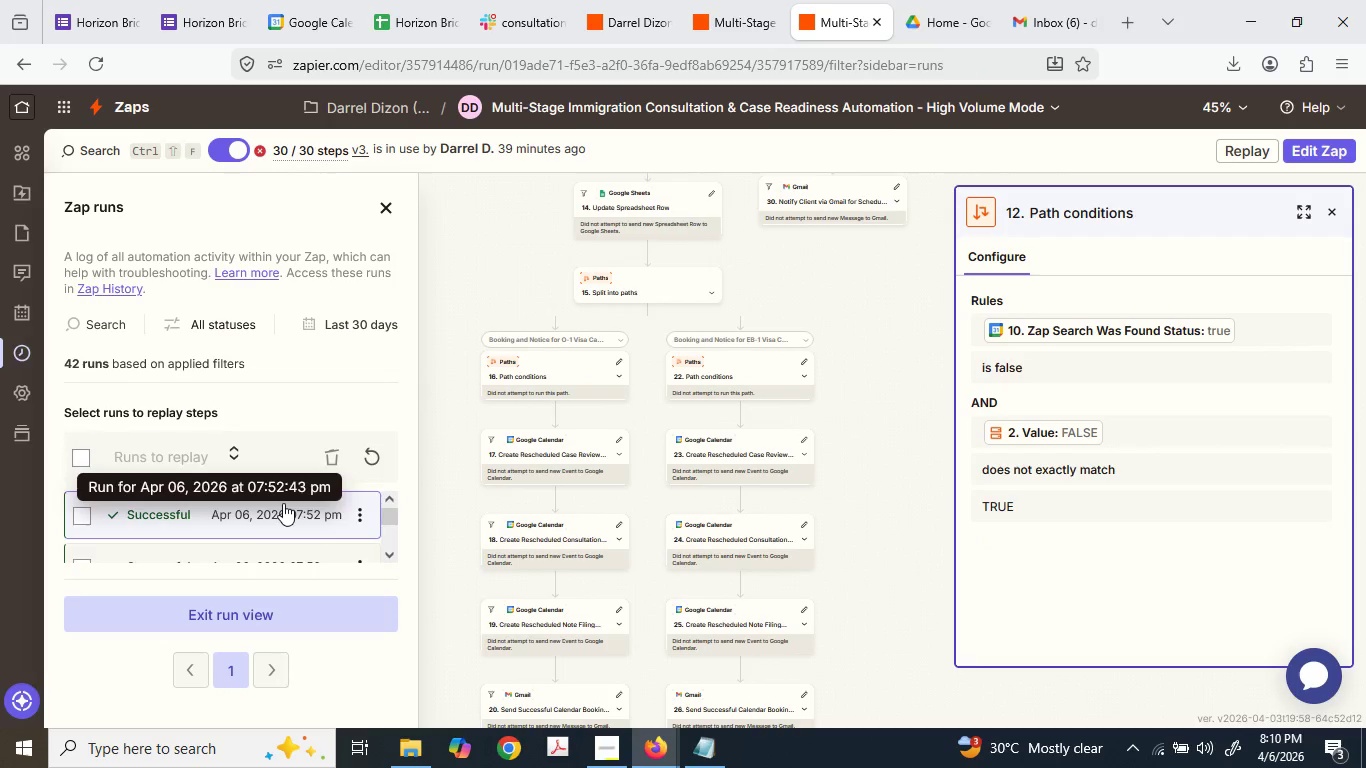 
scroll: coordinate [283, 503], scroll_direction: none, amount: 0.0
 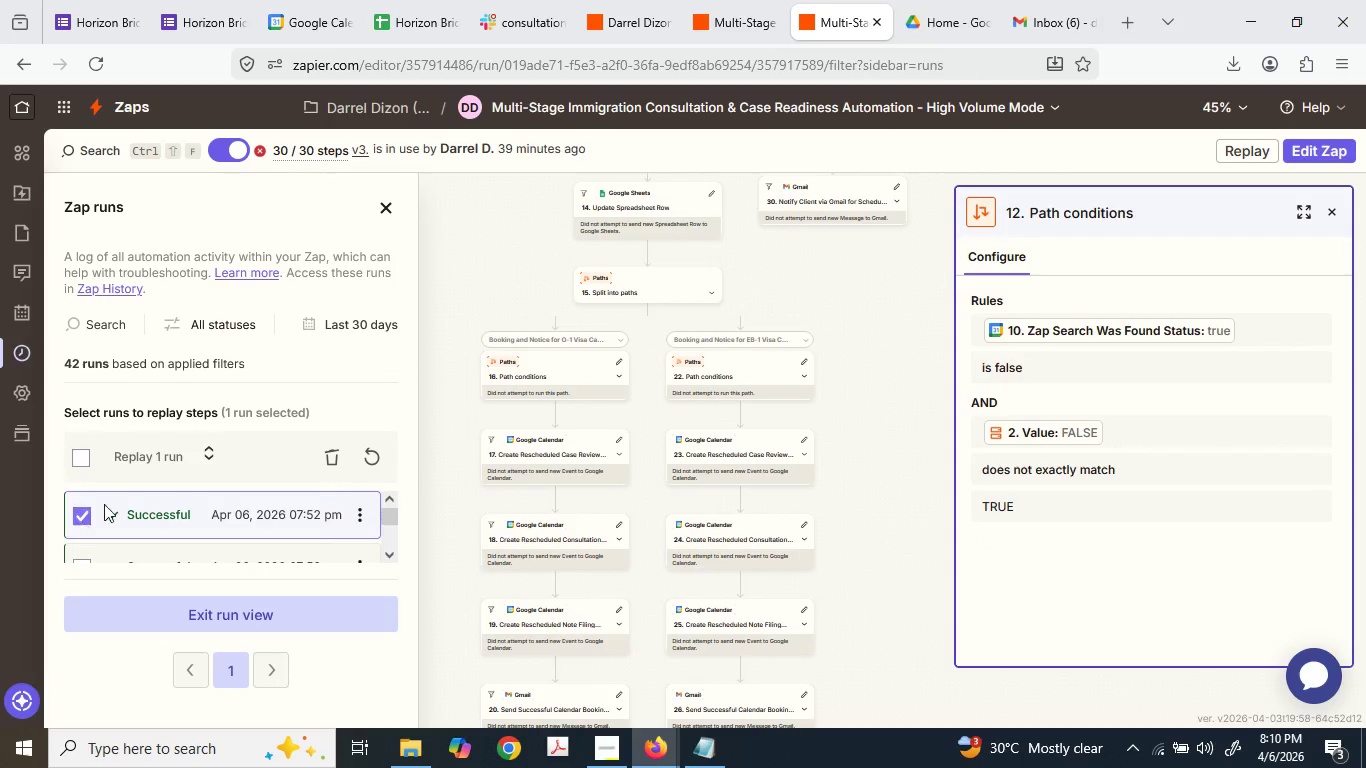 
scroll: coordinate [722, 420], scroll_direction: up, amount: 6.0
 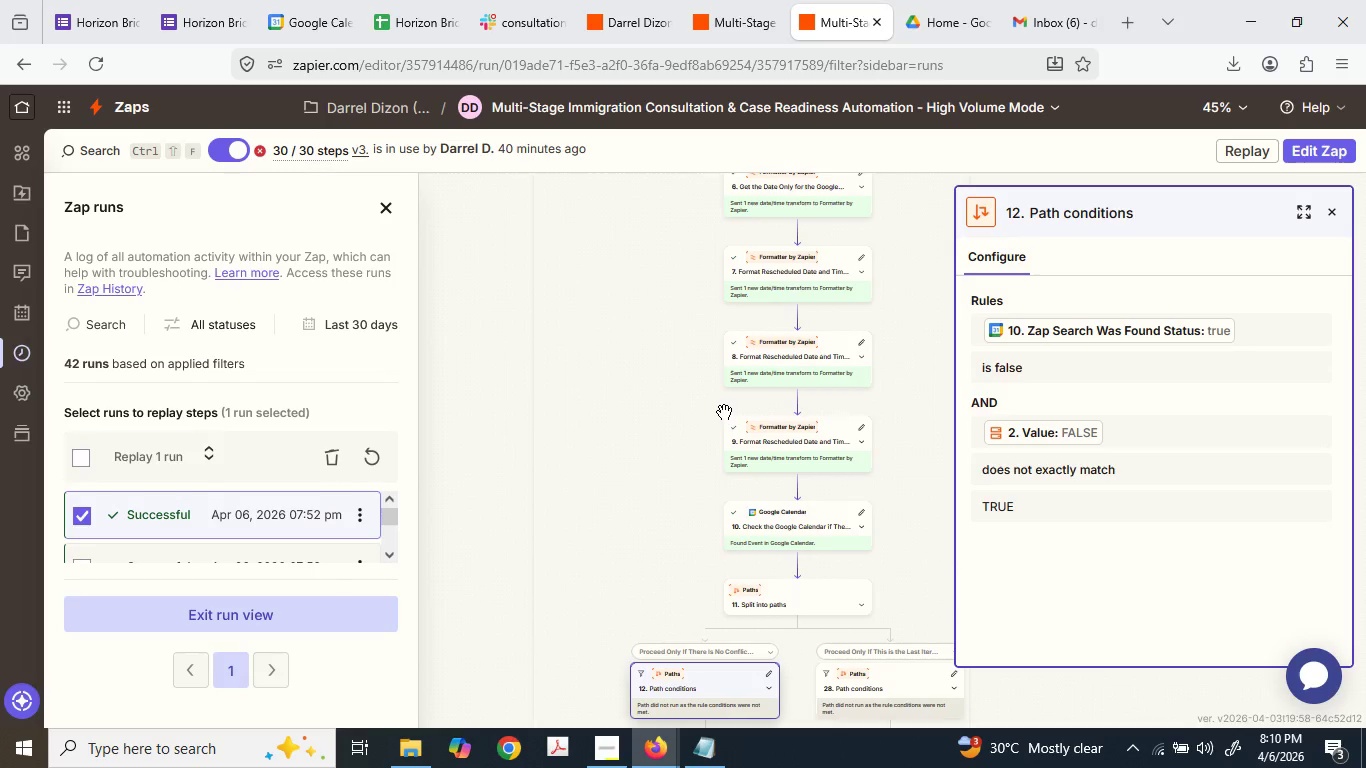 
mouse_move([913, 29])
 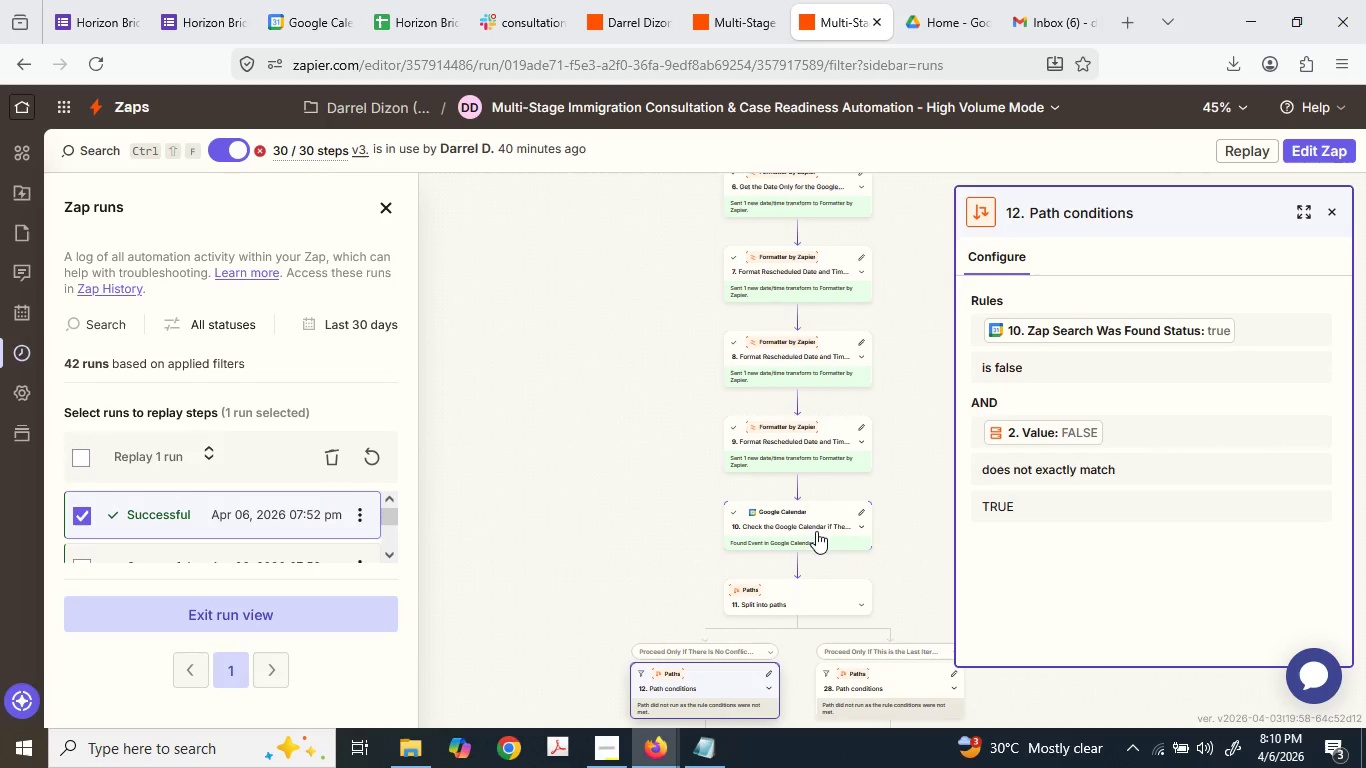 
left_click([815, 516])
 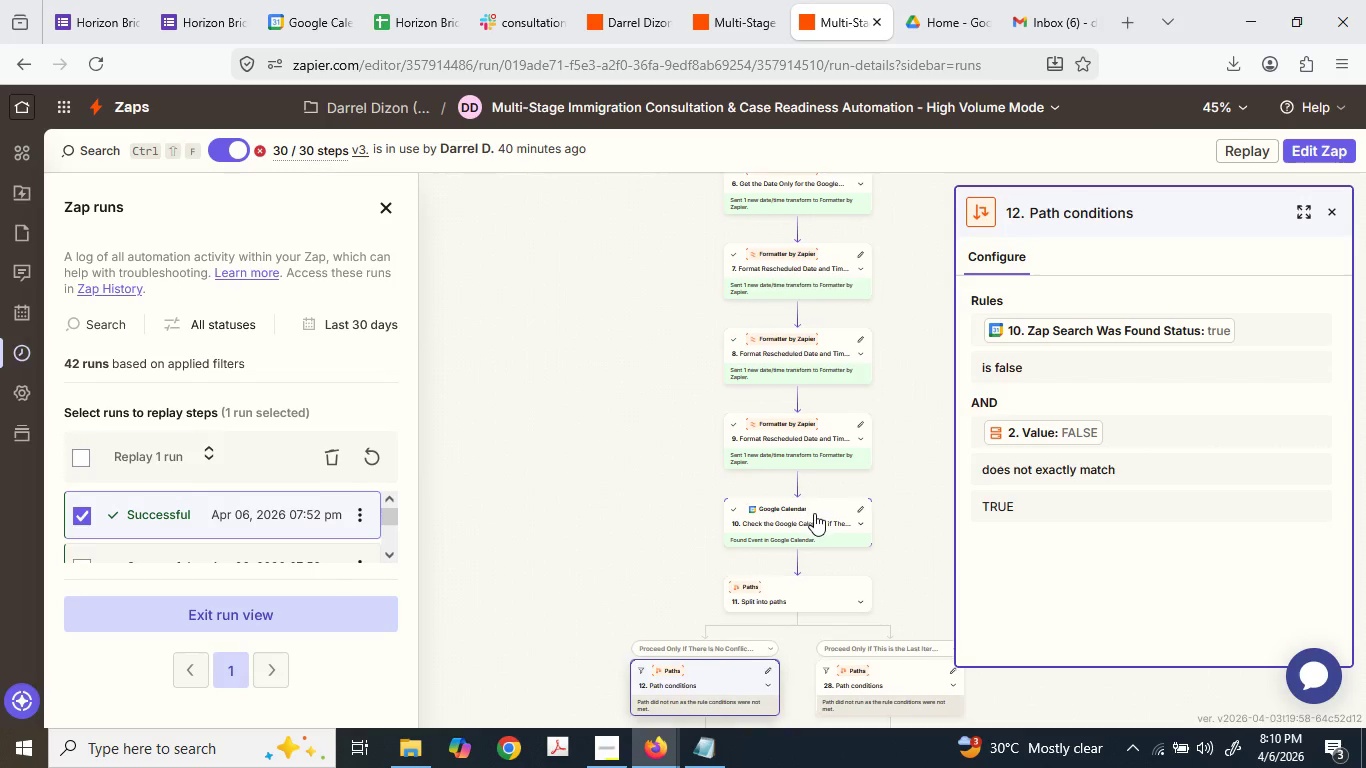 
left_click([814, 513])
 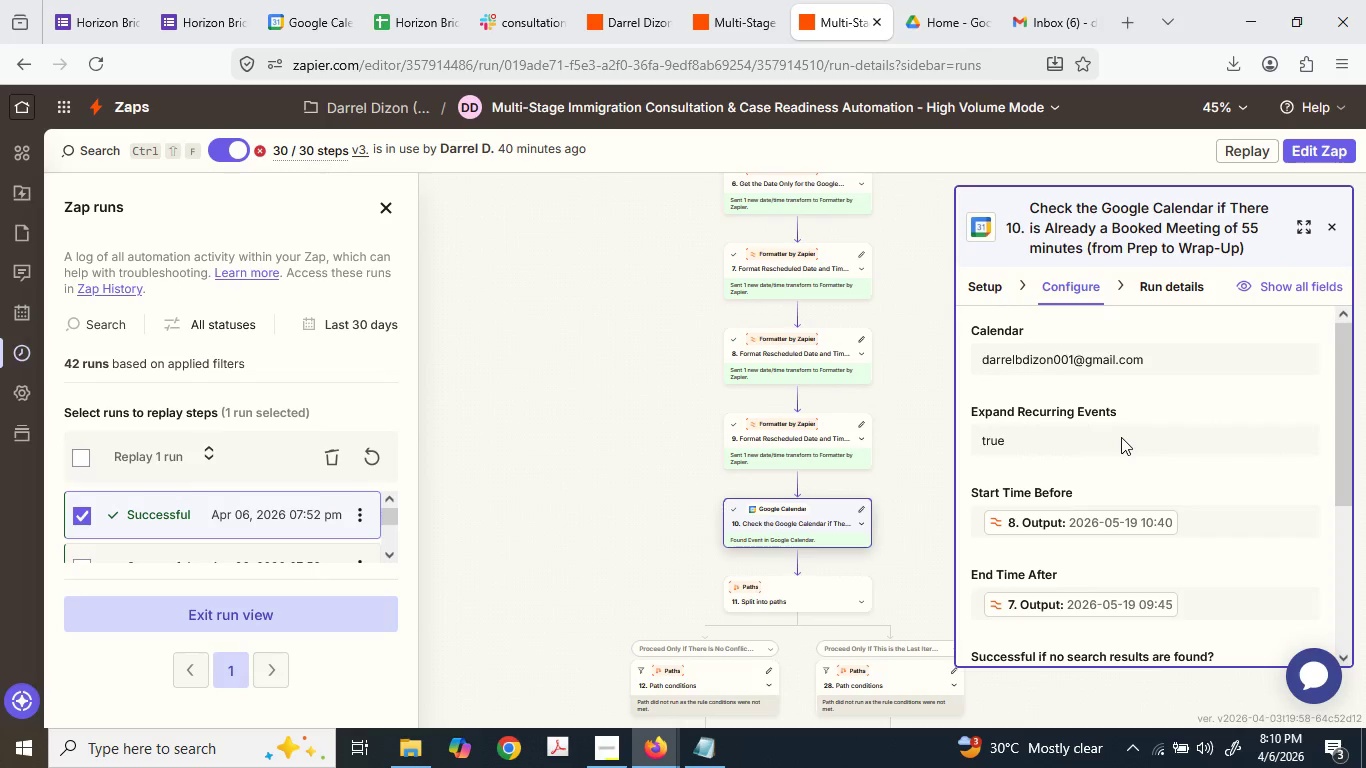 
wait(9.84)
 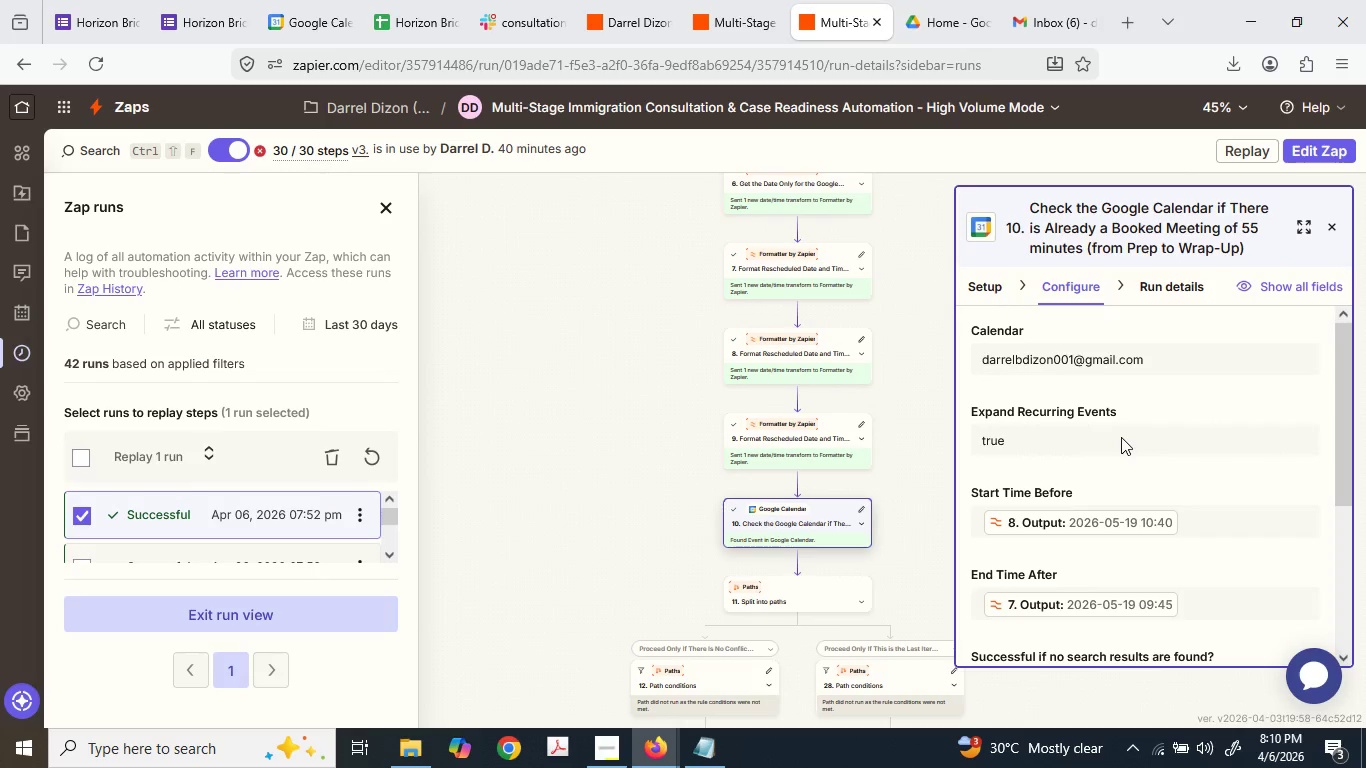 
left_click([915, 0])
 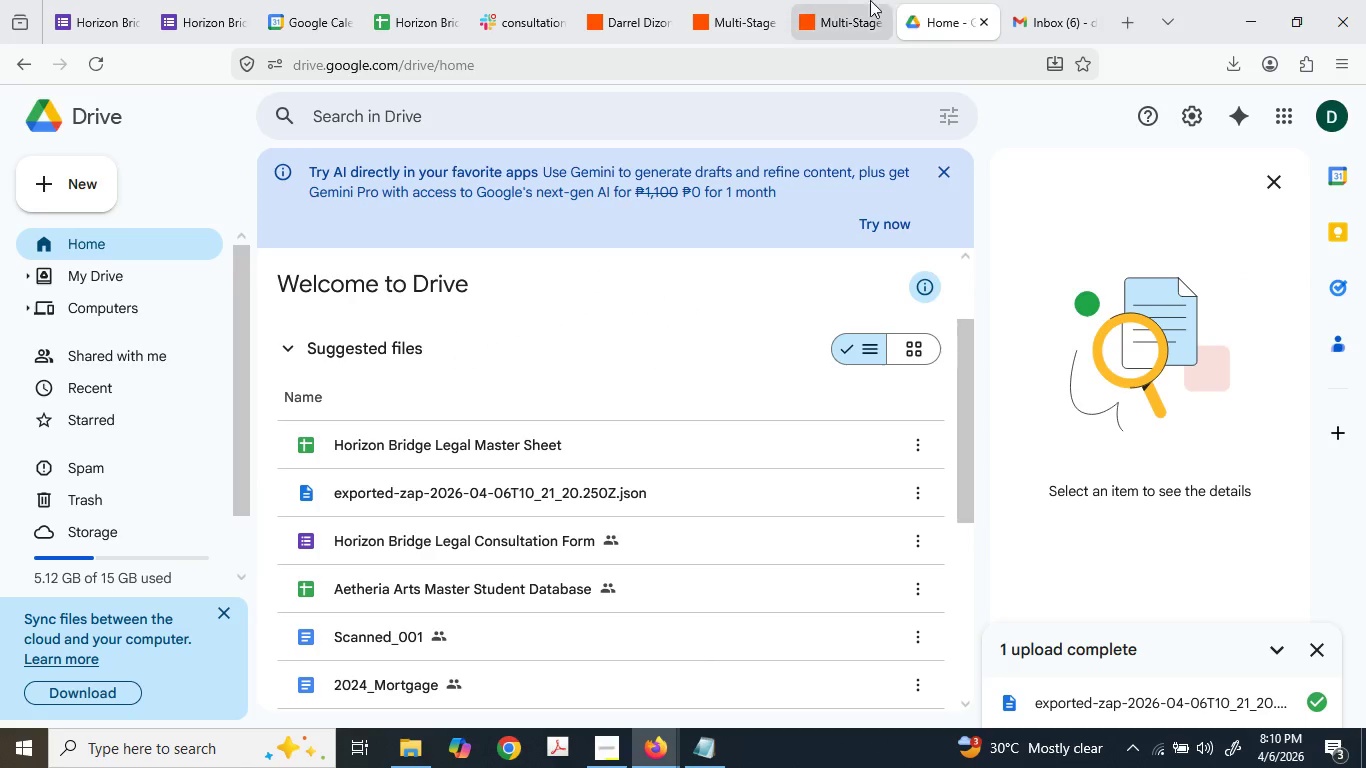 
left_click([836, 0])
 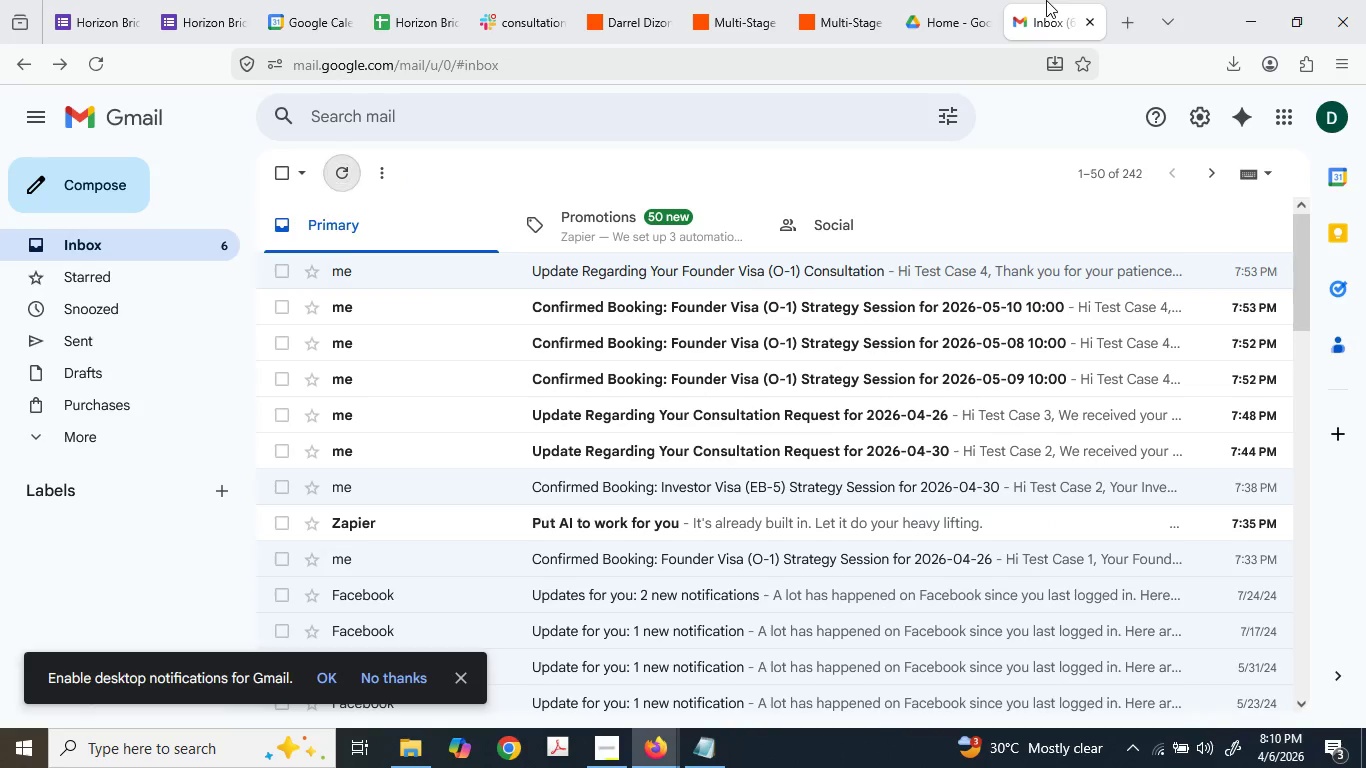 
double_click([975, 0])
 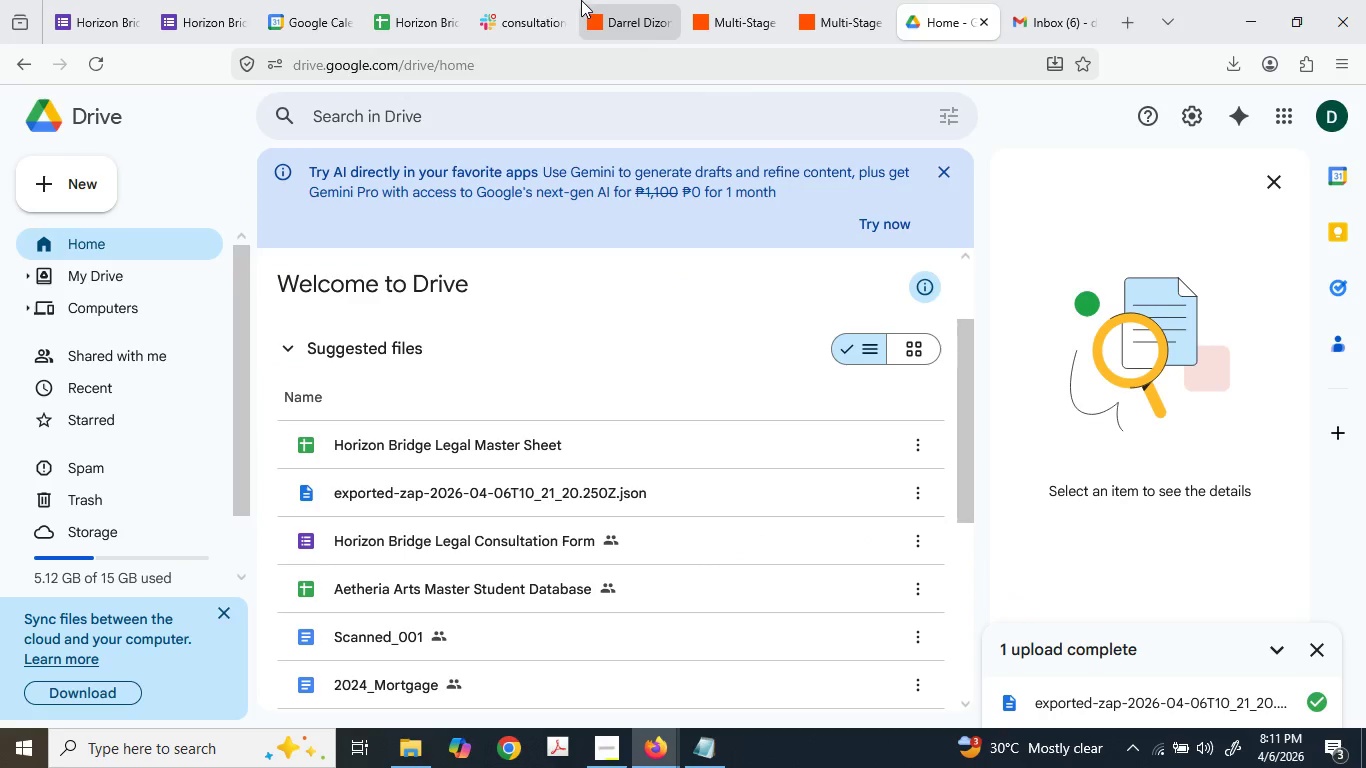 
left_click([458, 0])
 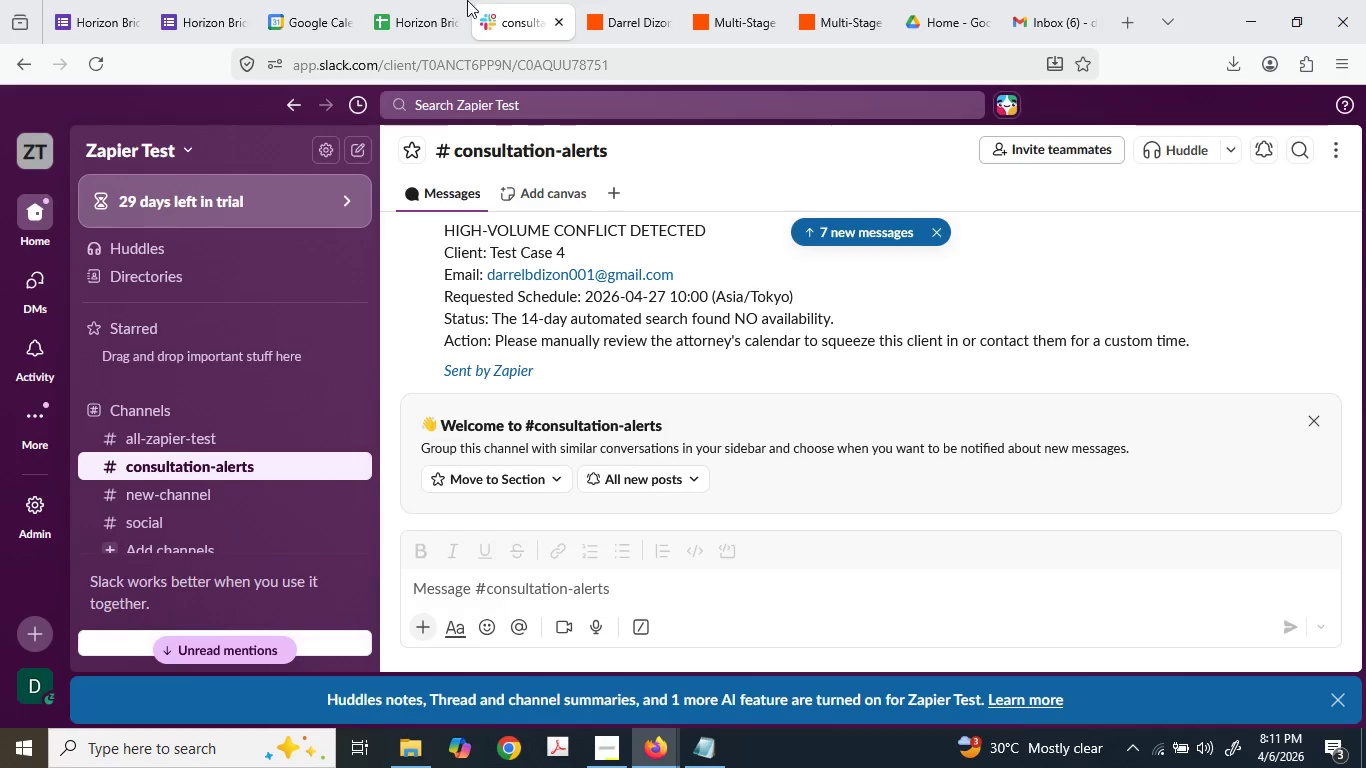 
left_click([294, 0])
 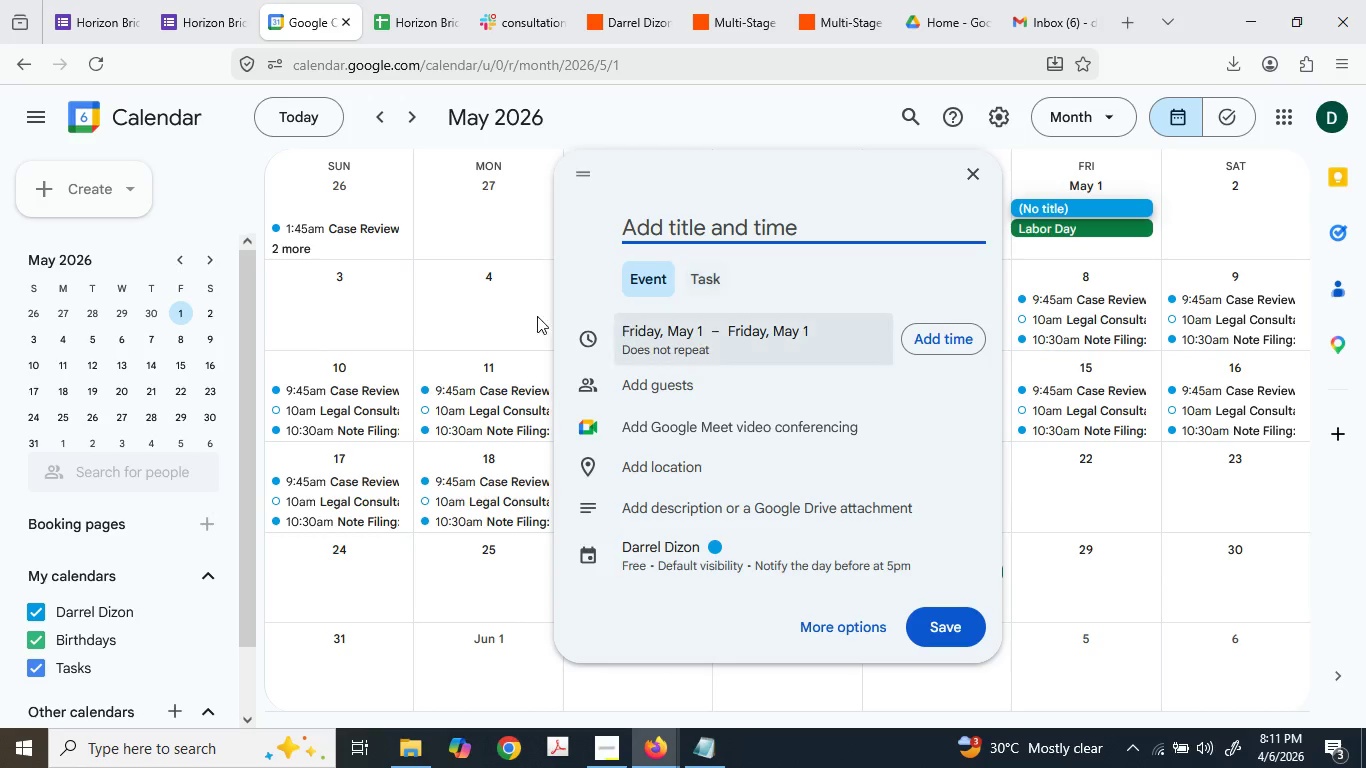 
left_click([496, 329])
 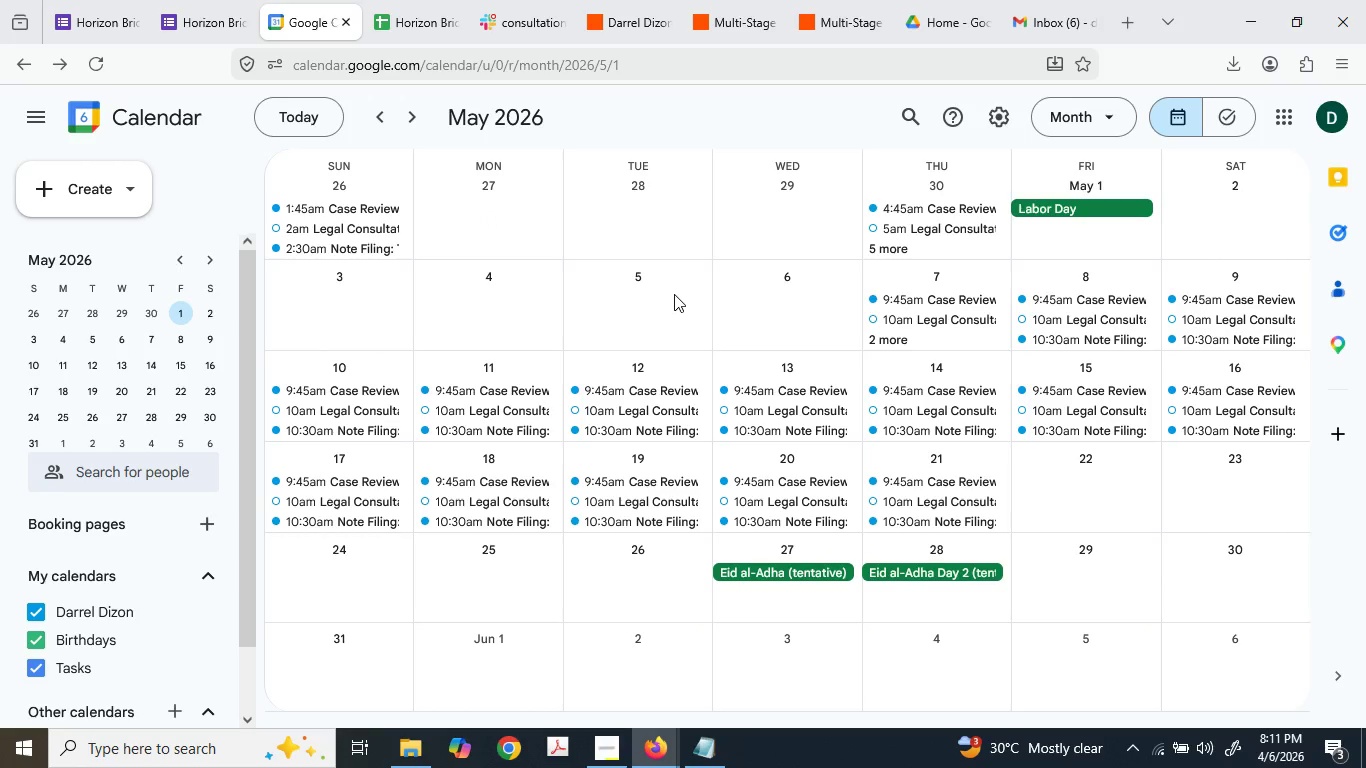 
wait(11.61)
 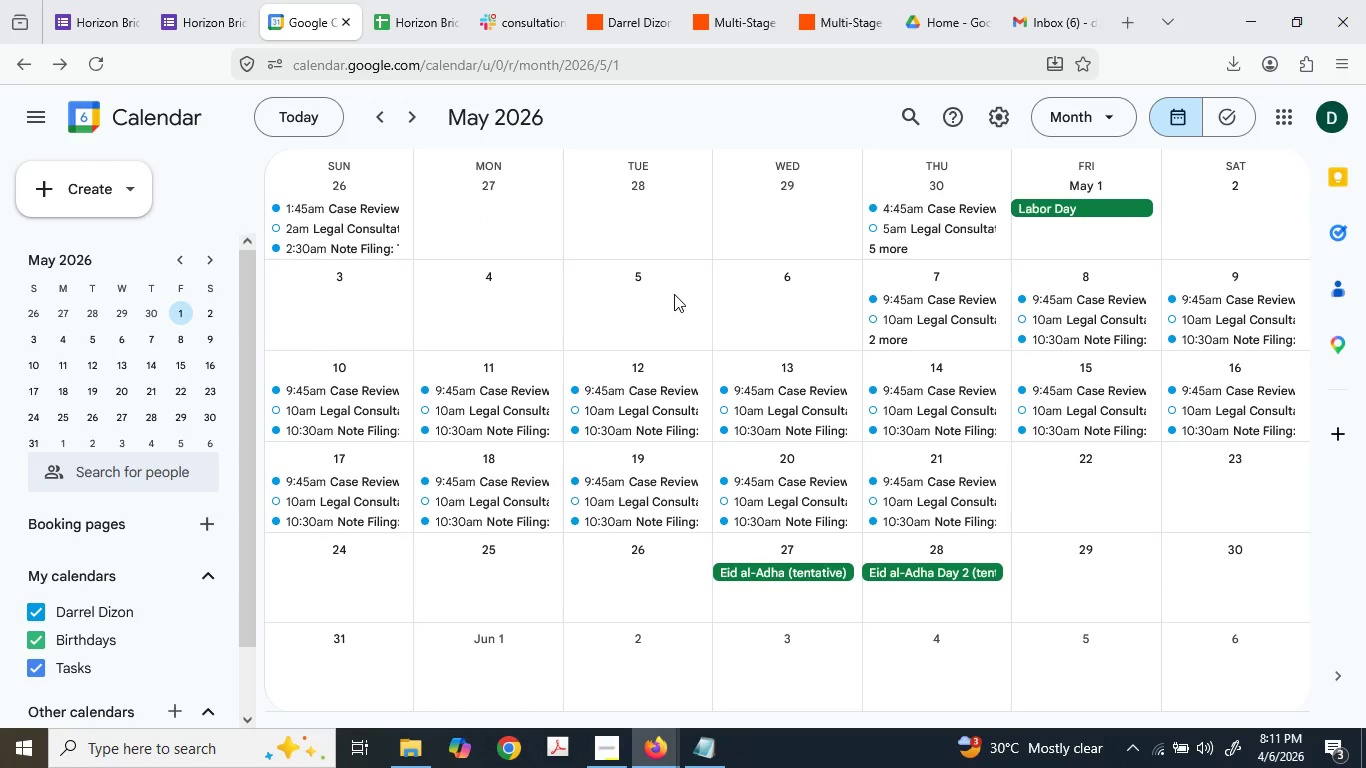 
left_click([965, 303])
 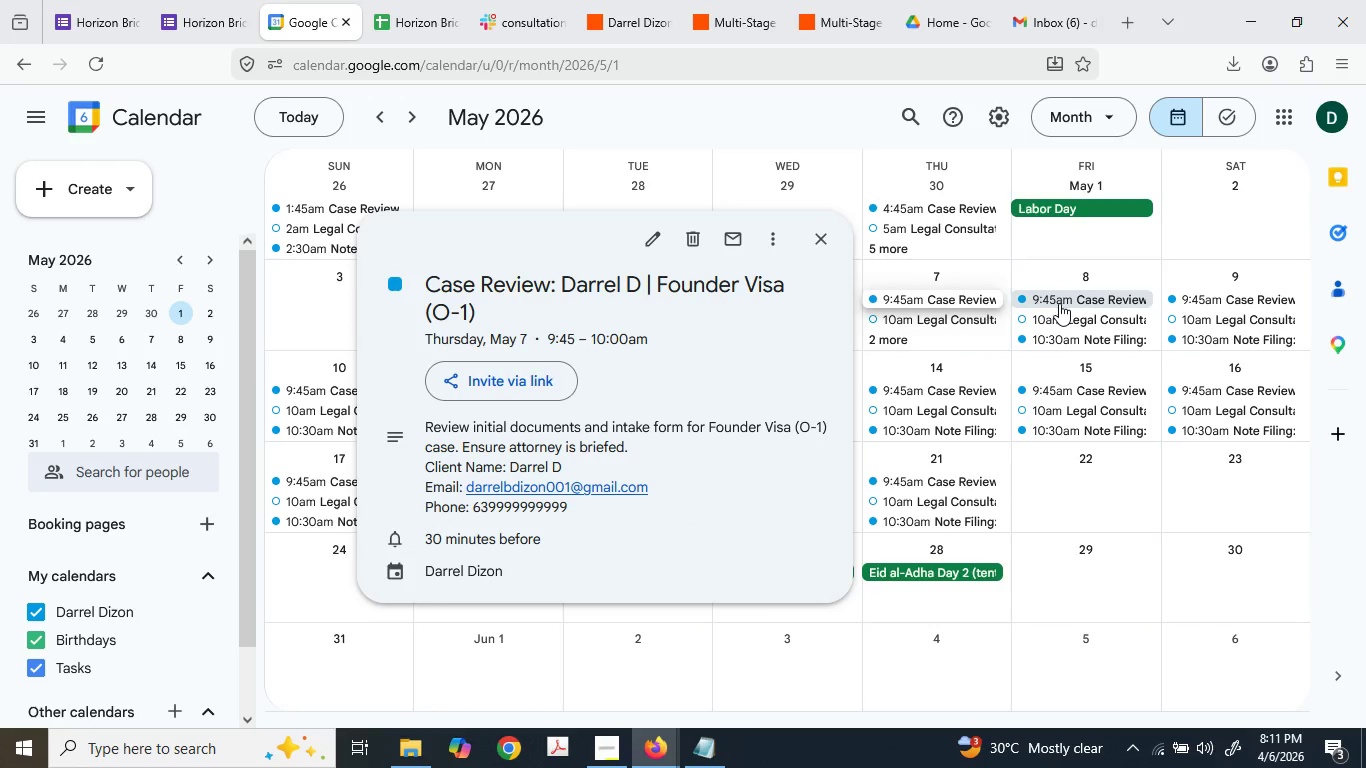 
left_click([956, 325])
 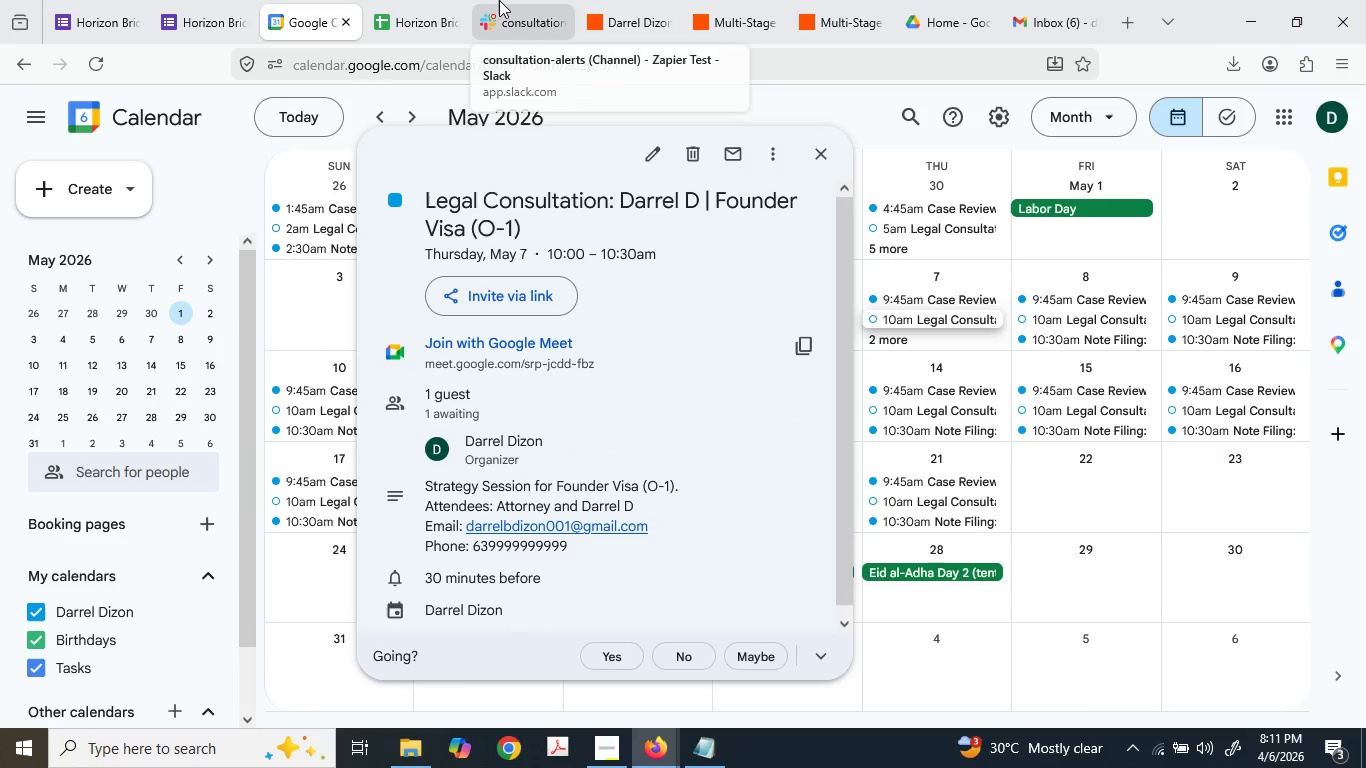 
left_click([578, 0])
 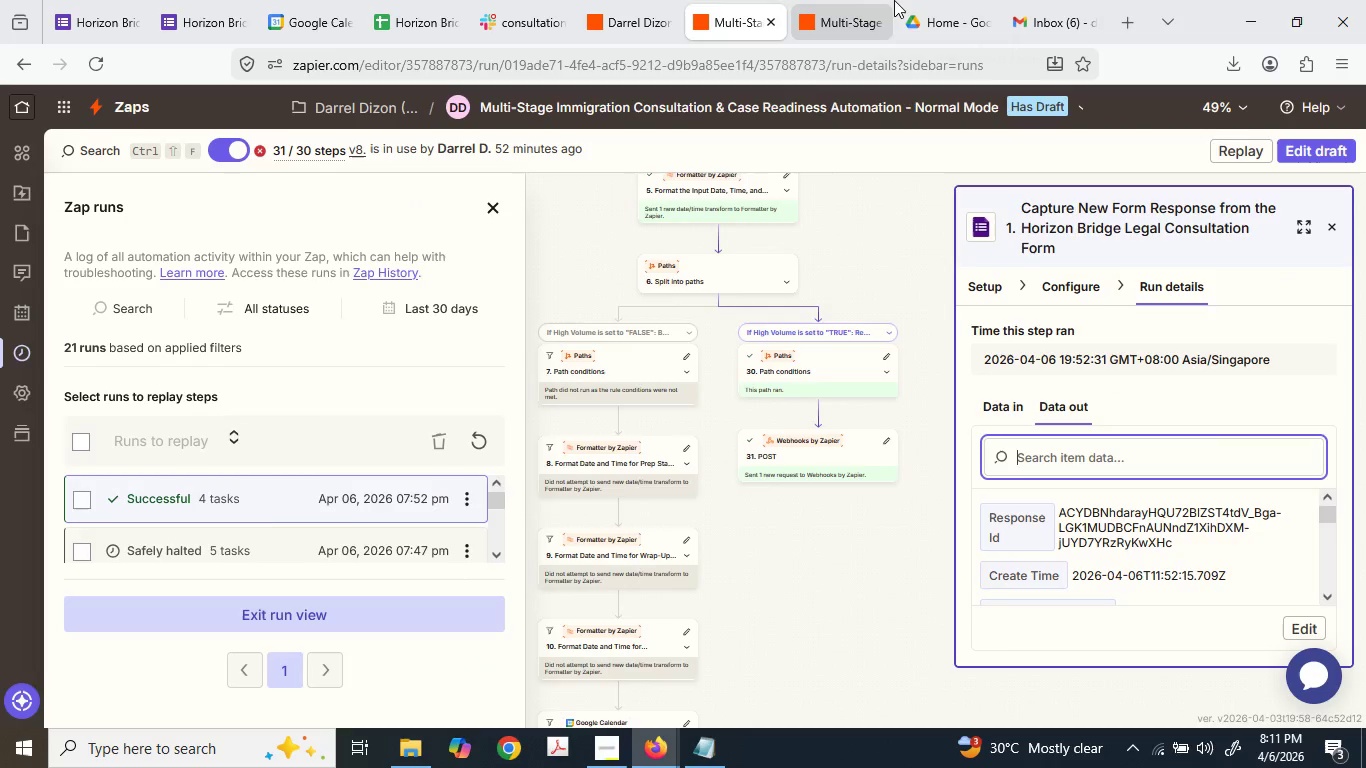 
double_click([895, 0])
 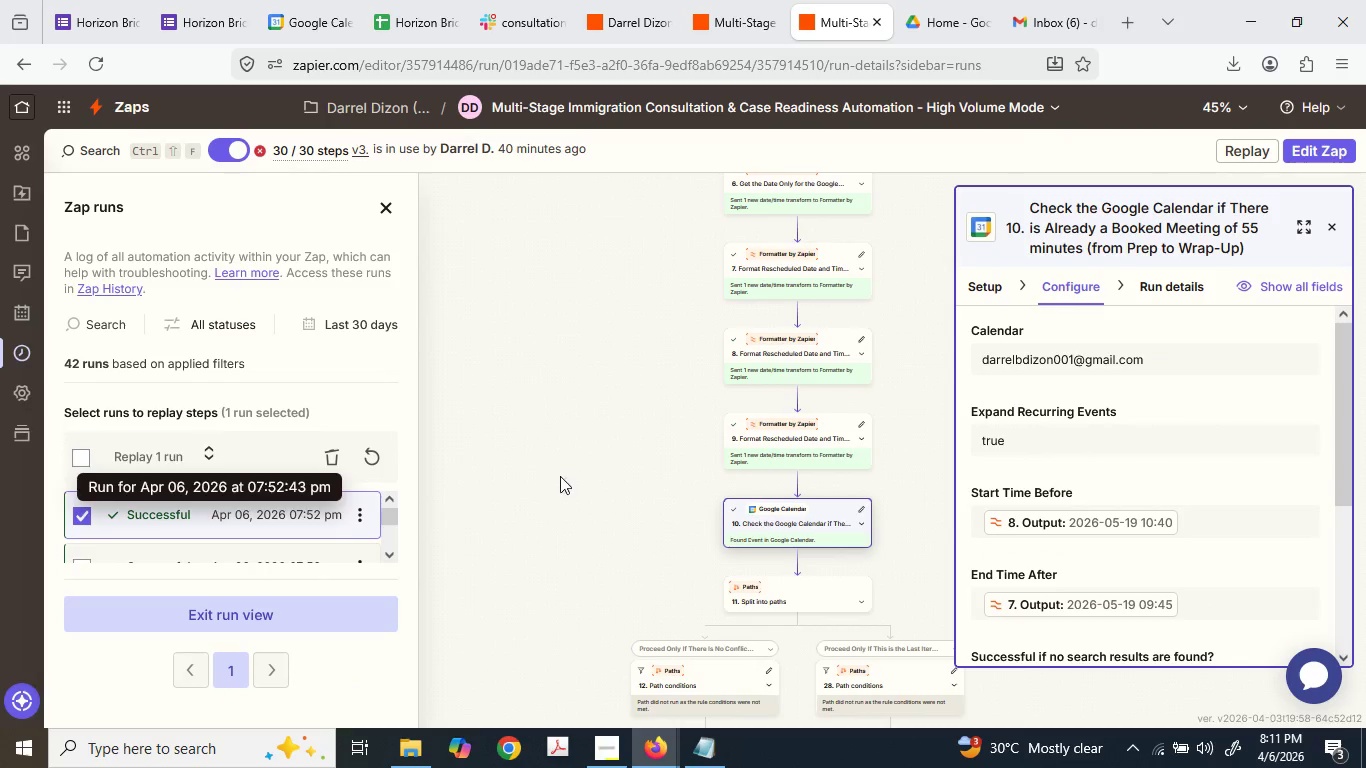 
scroll: coordinate [615, 555], scroll_direction: down, amount: 11.0
 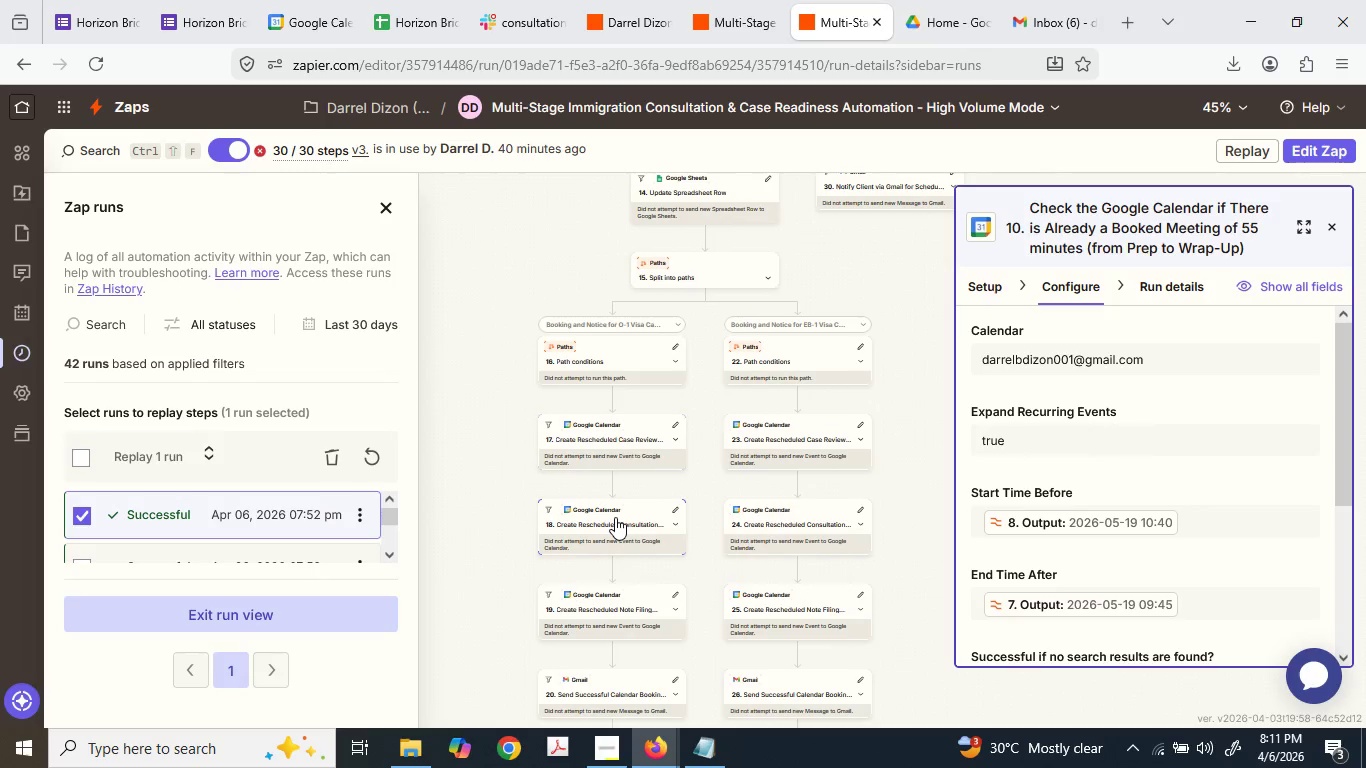 
left_click([615, 517])
 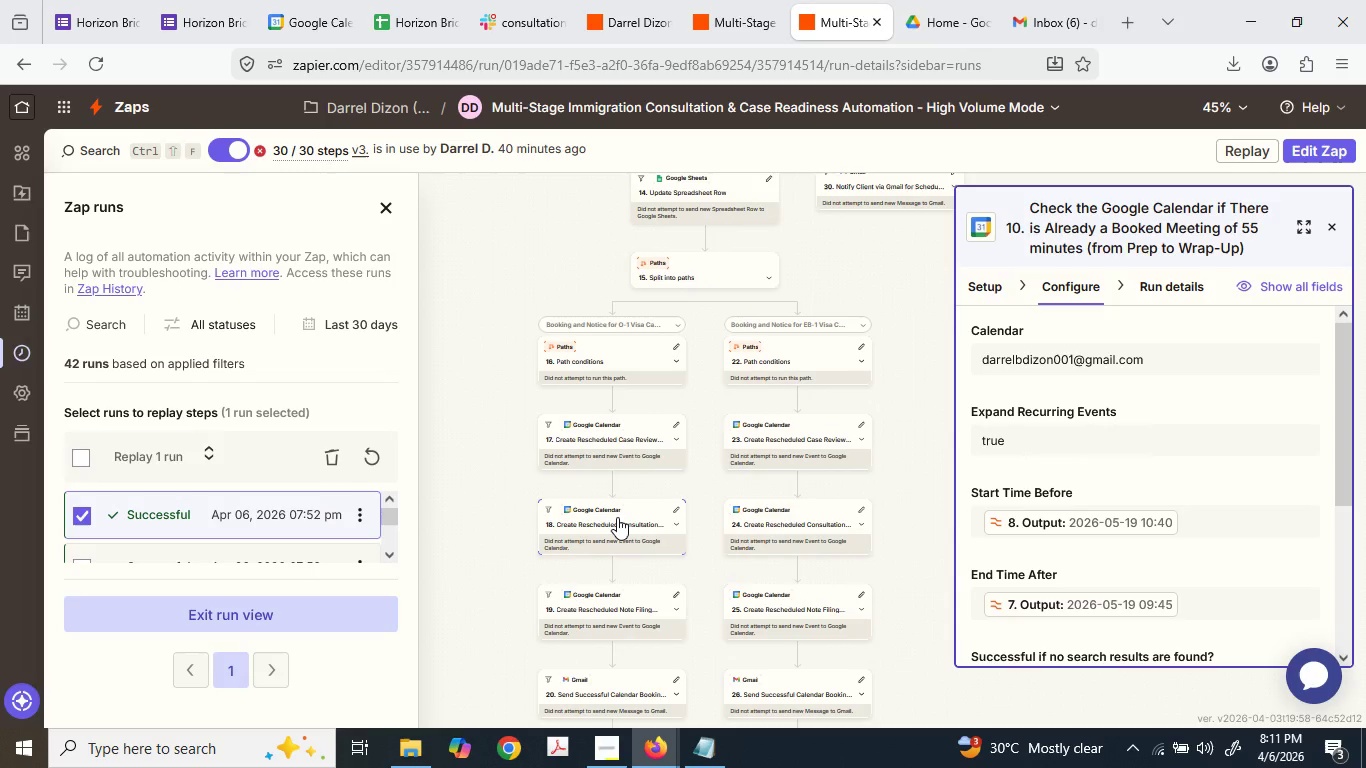 
left_click([617, 517])
 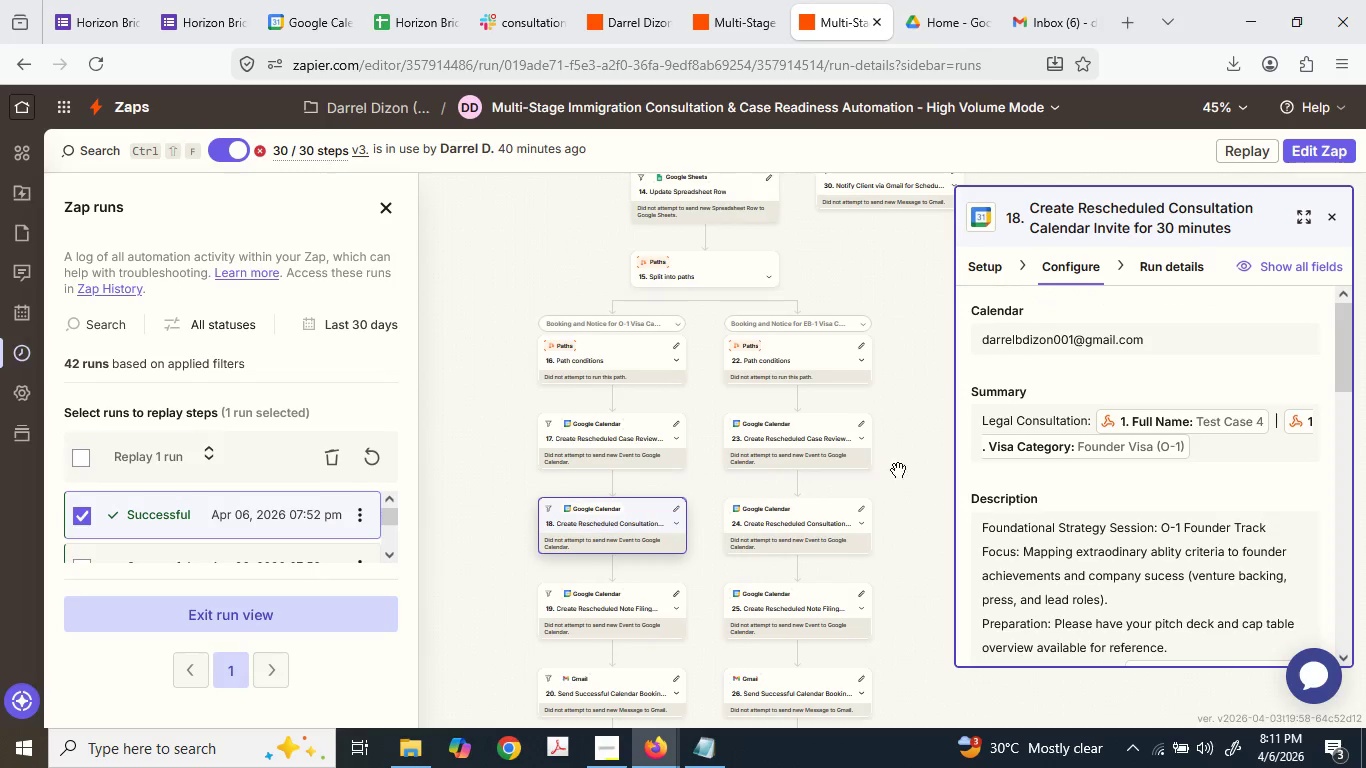 
scroll: coordinate [1057, 483], scroll_direction: down, amount: 2.0
 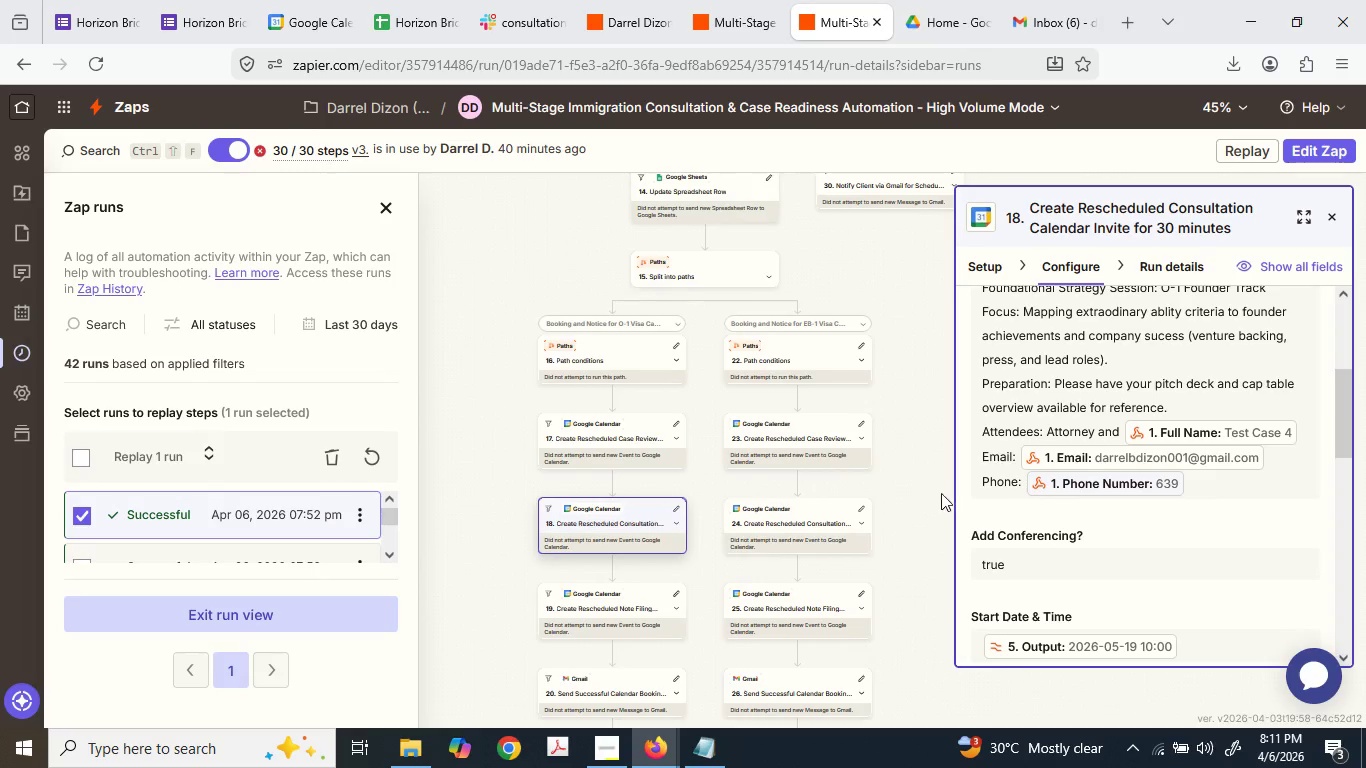 
scroll: coordinate [786, 450], scroll_direction: up, amount: 7.0
 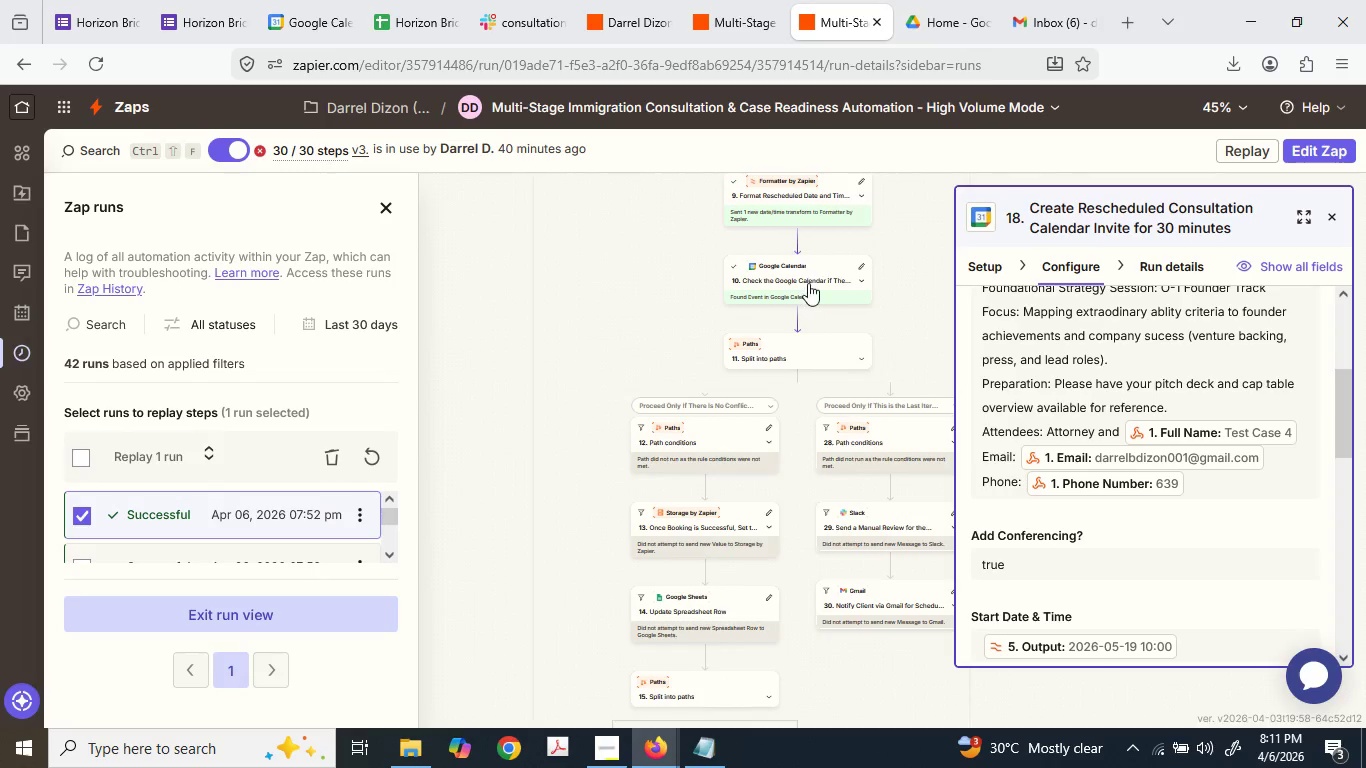 
left_click([808, 279])
 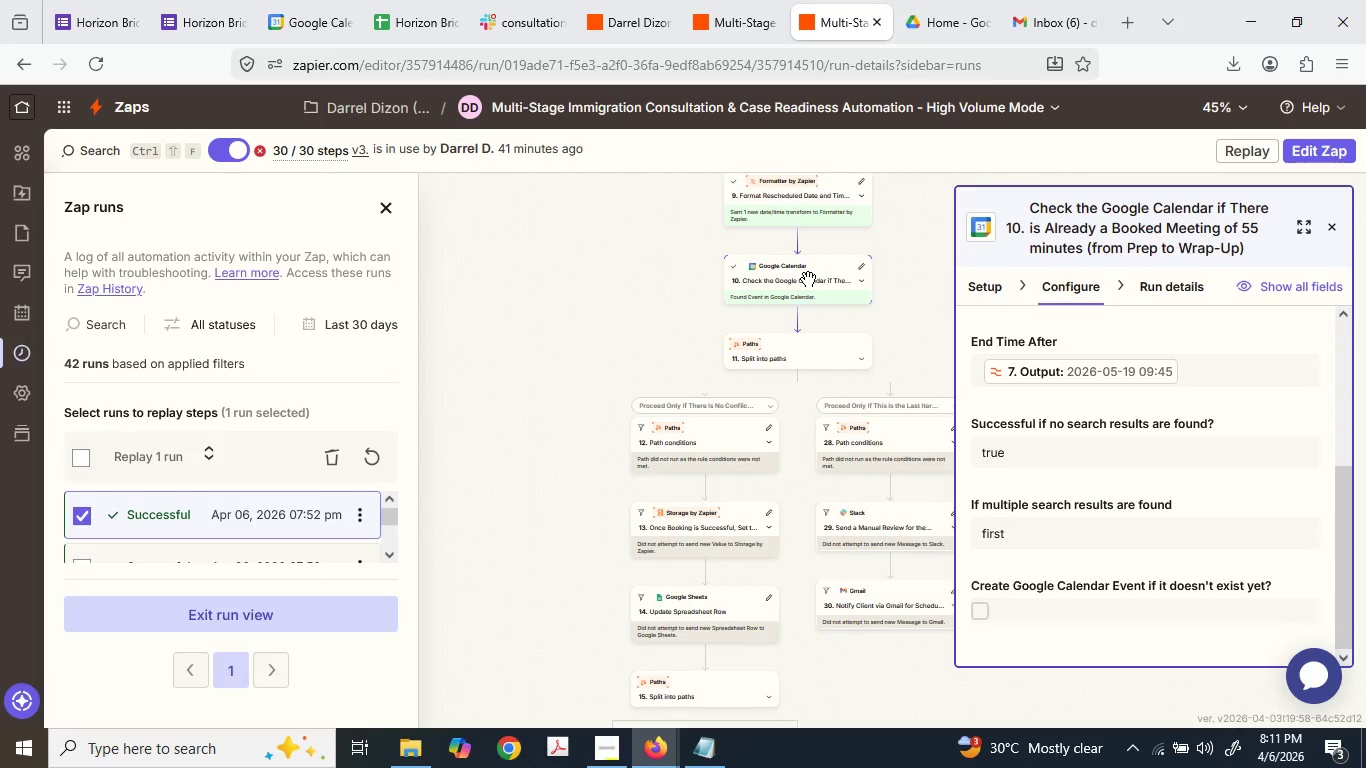 
scroll: coordinate [806, 277], scroll_direction: up, amount: 8.0
 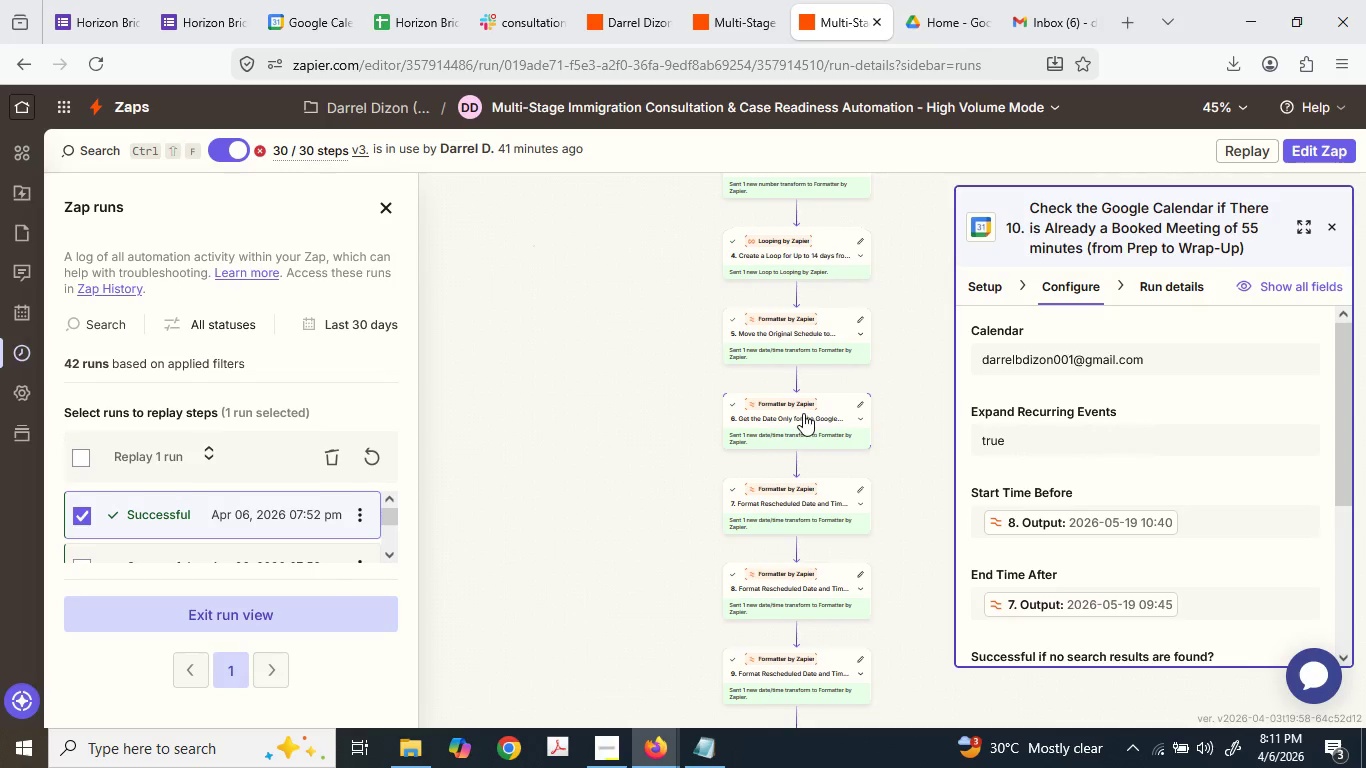 
left_click([805, 403])
 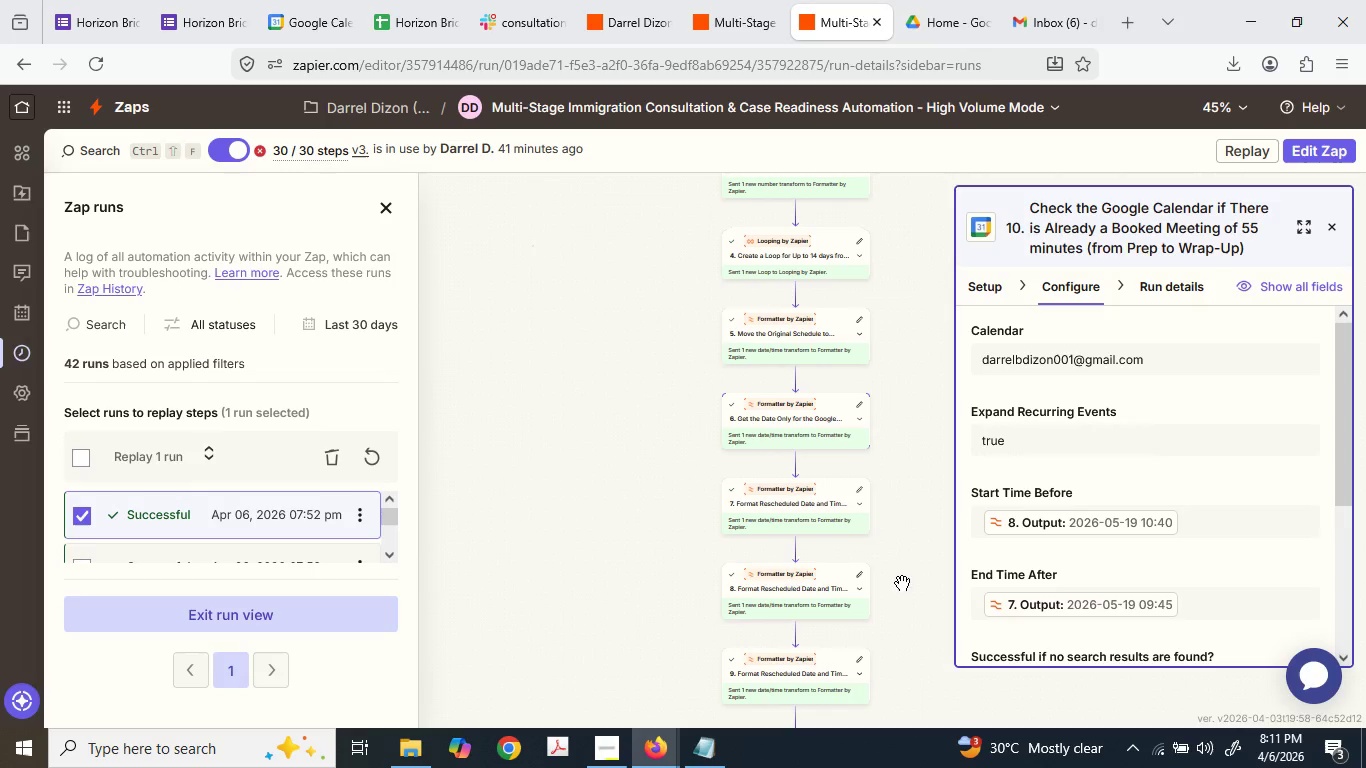 
scroll: coordinate [784, 509], scroll_direction: up, amount: 1.0
 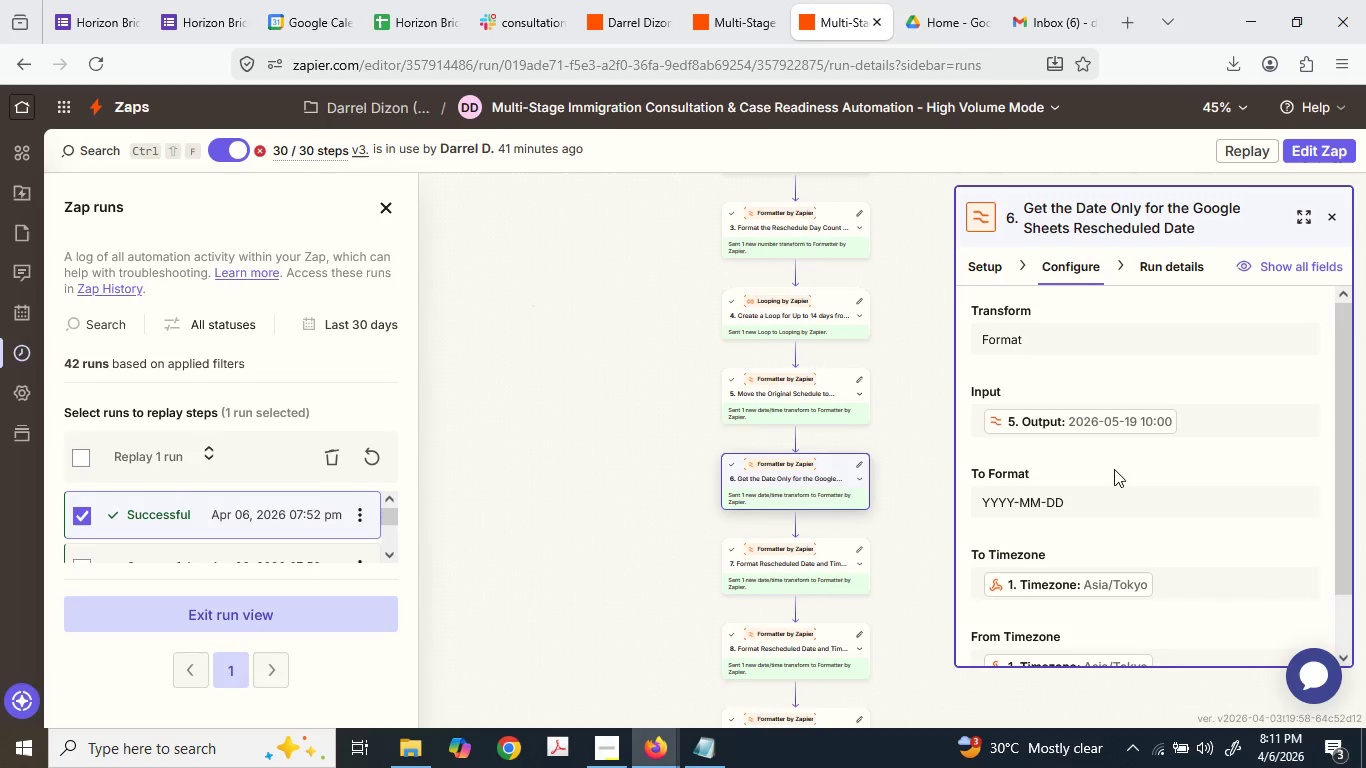 
scroll: coordinate [1118, 469], scroll_direction: down, amount: 1.0
 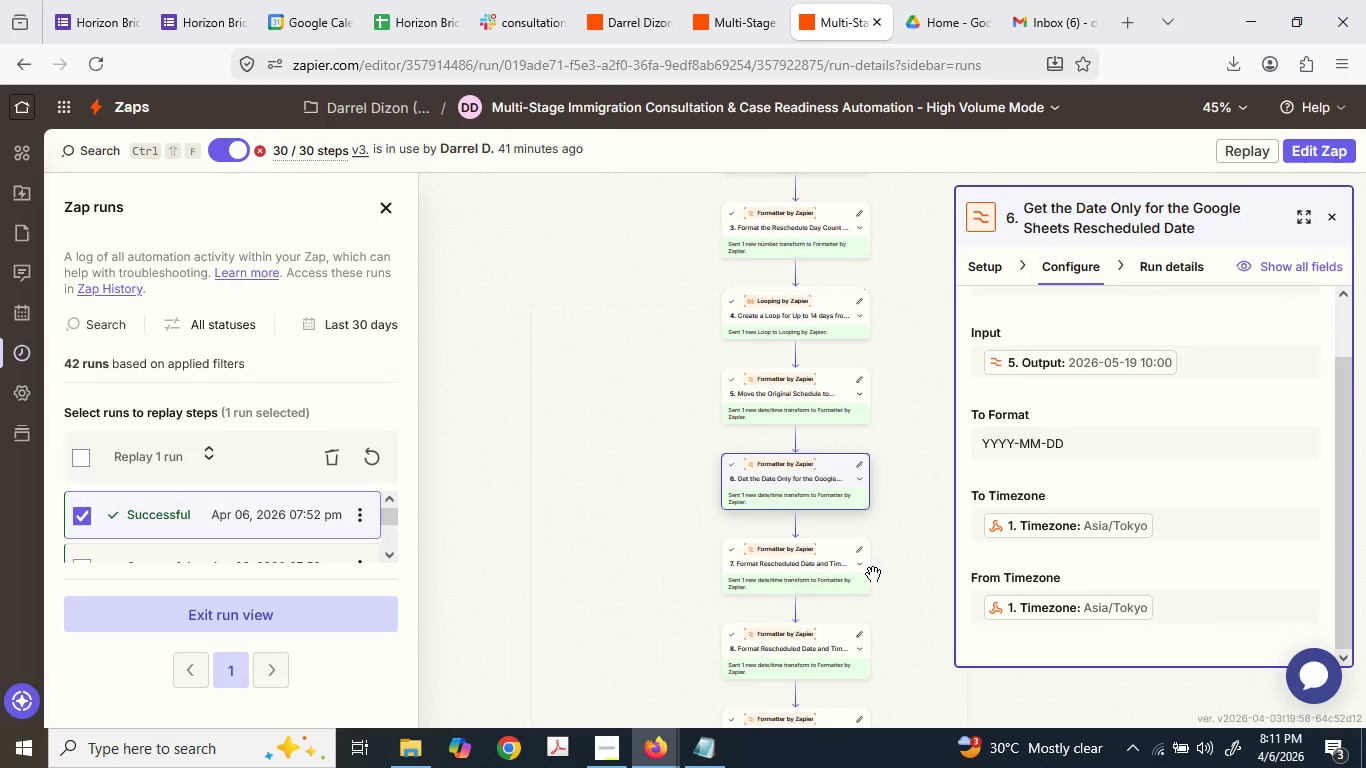 
scroll: coordinate [884, 554], scroll_direction: up, amount: 2.0
 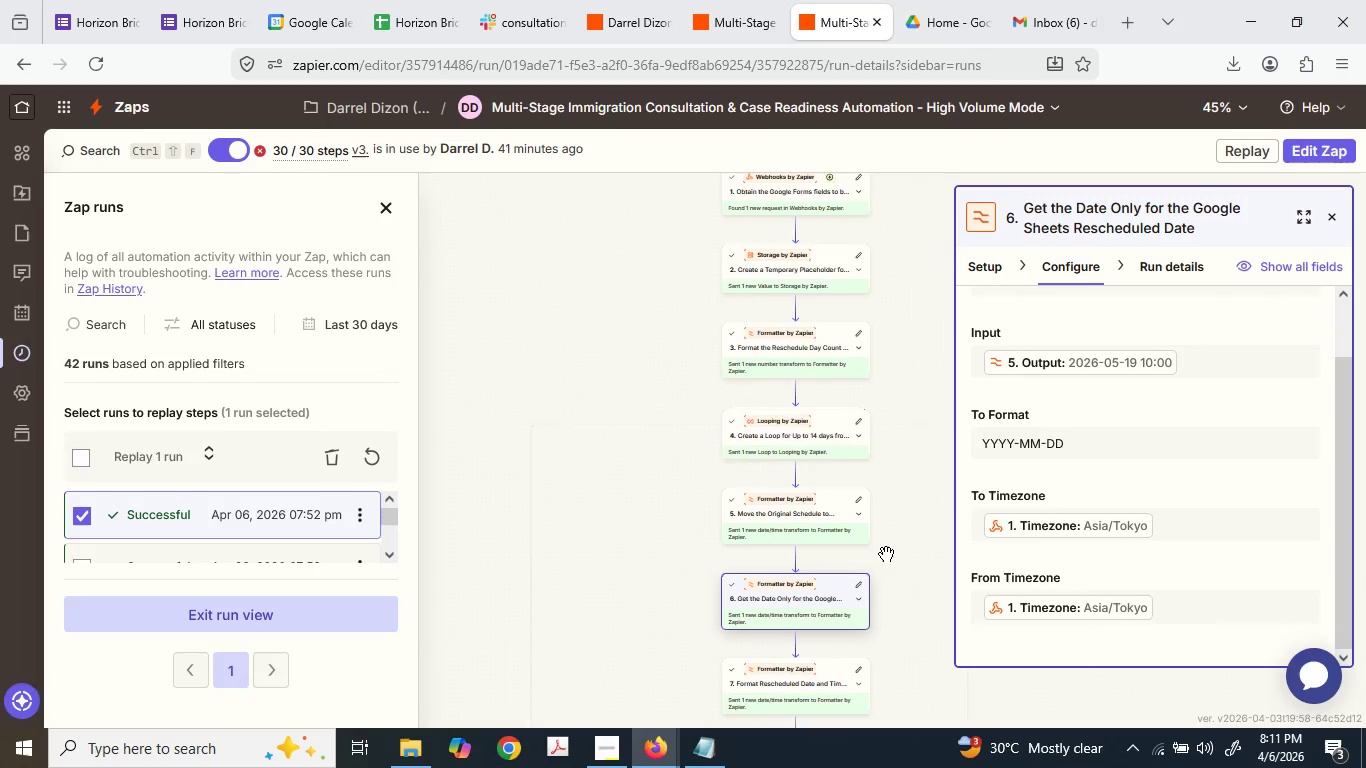 
scroll: coordinate [865, 582], scroll_direction: down, amount: 22.0
 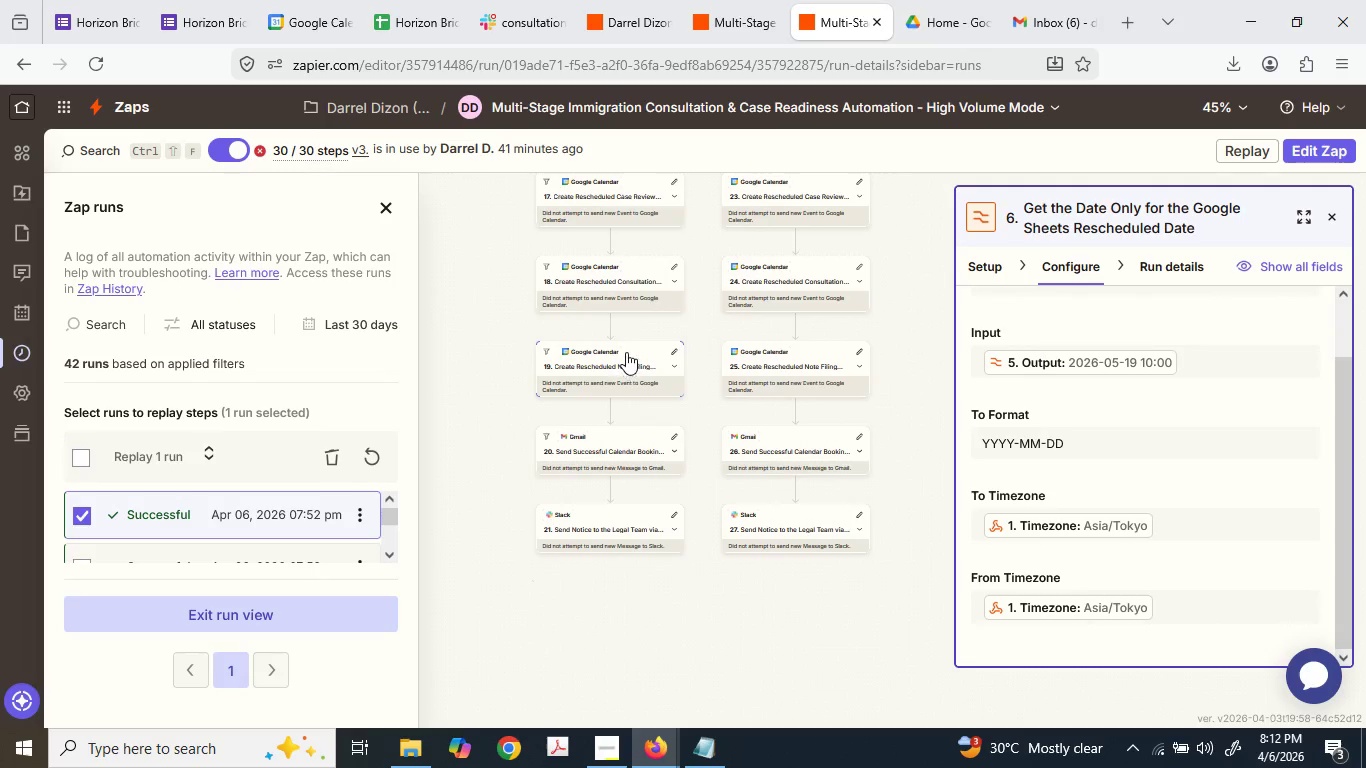 
left_click([628, 352])
 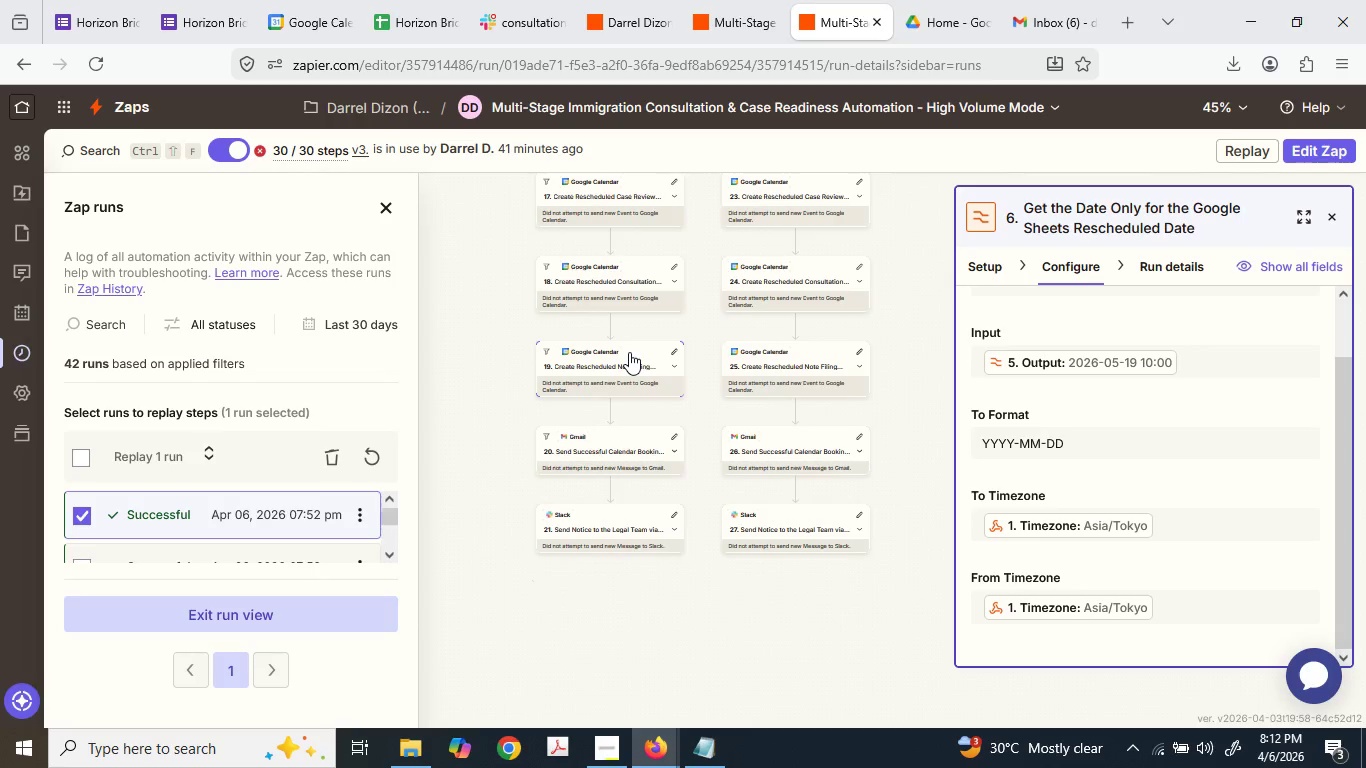 
scroll: coordinate [633, 346], scroll_direction: up, amount: 6.0
 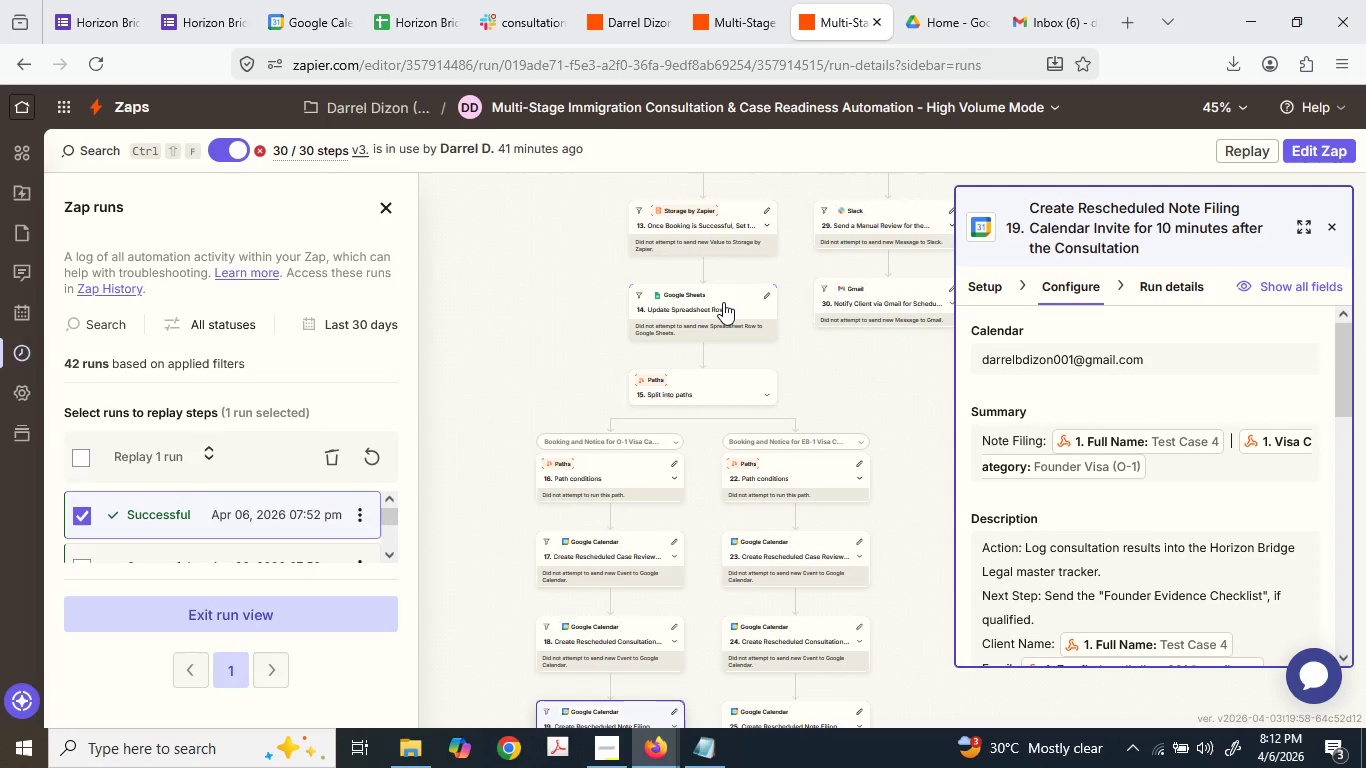 
left_click([446, 0])
 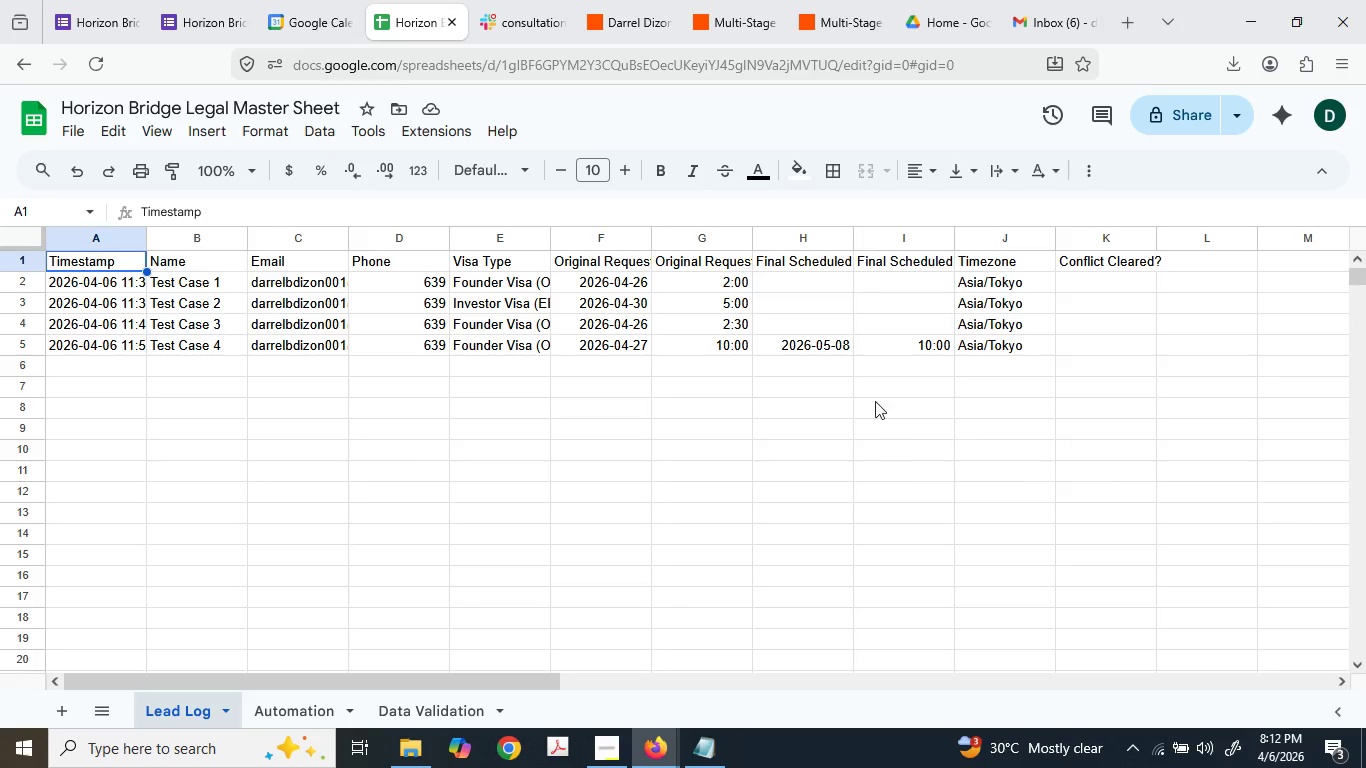 
left_click_drag(start_coordinate=[813, 337], to_coordinate=[910, 336])
 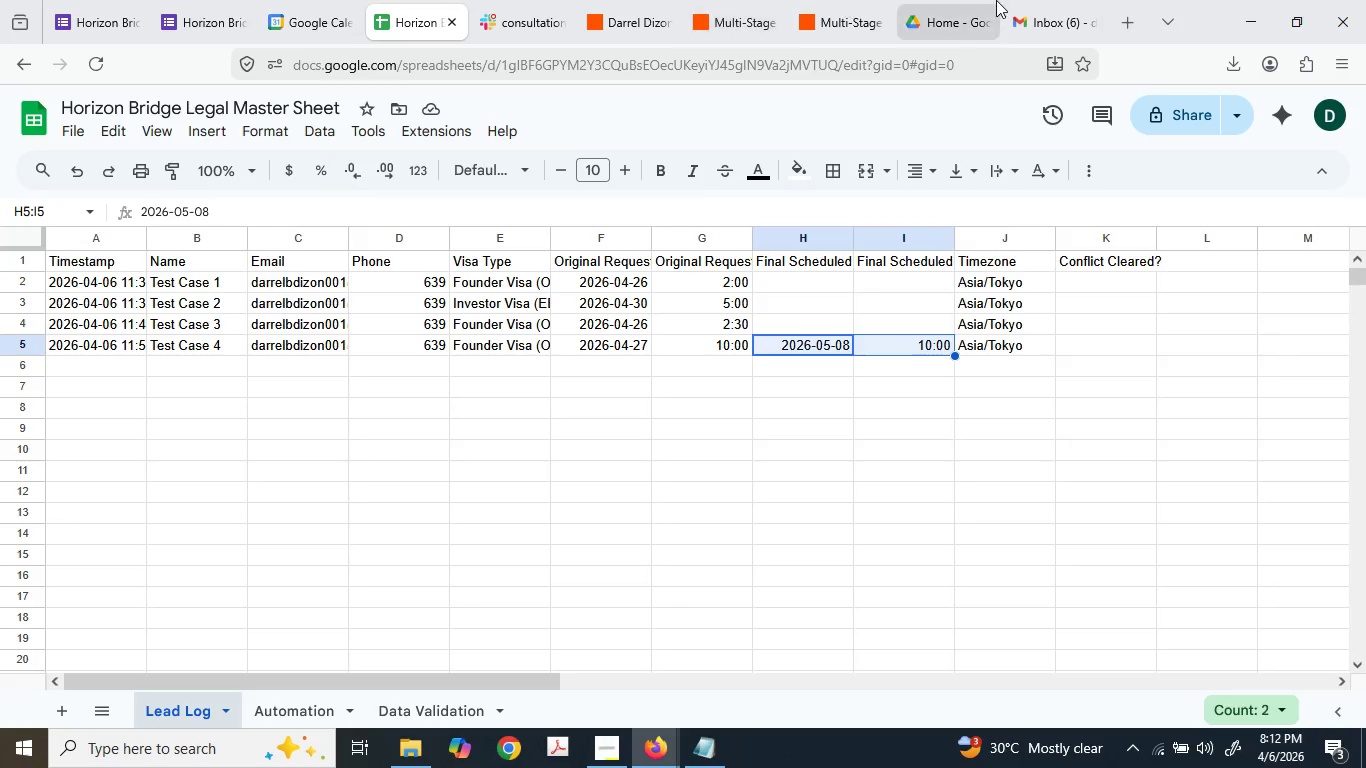 
left_click([996, 0])
 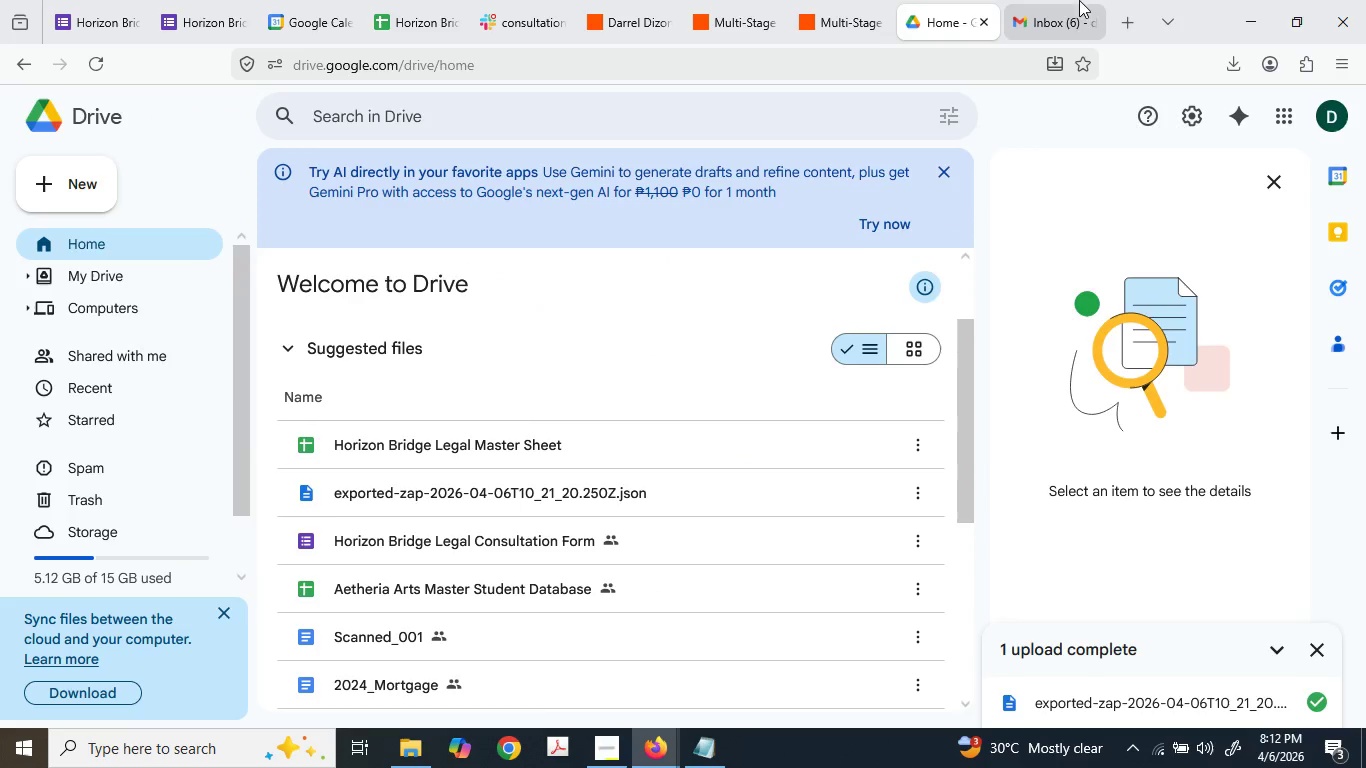 
left_click([1093, 0])
 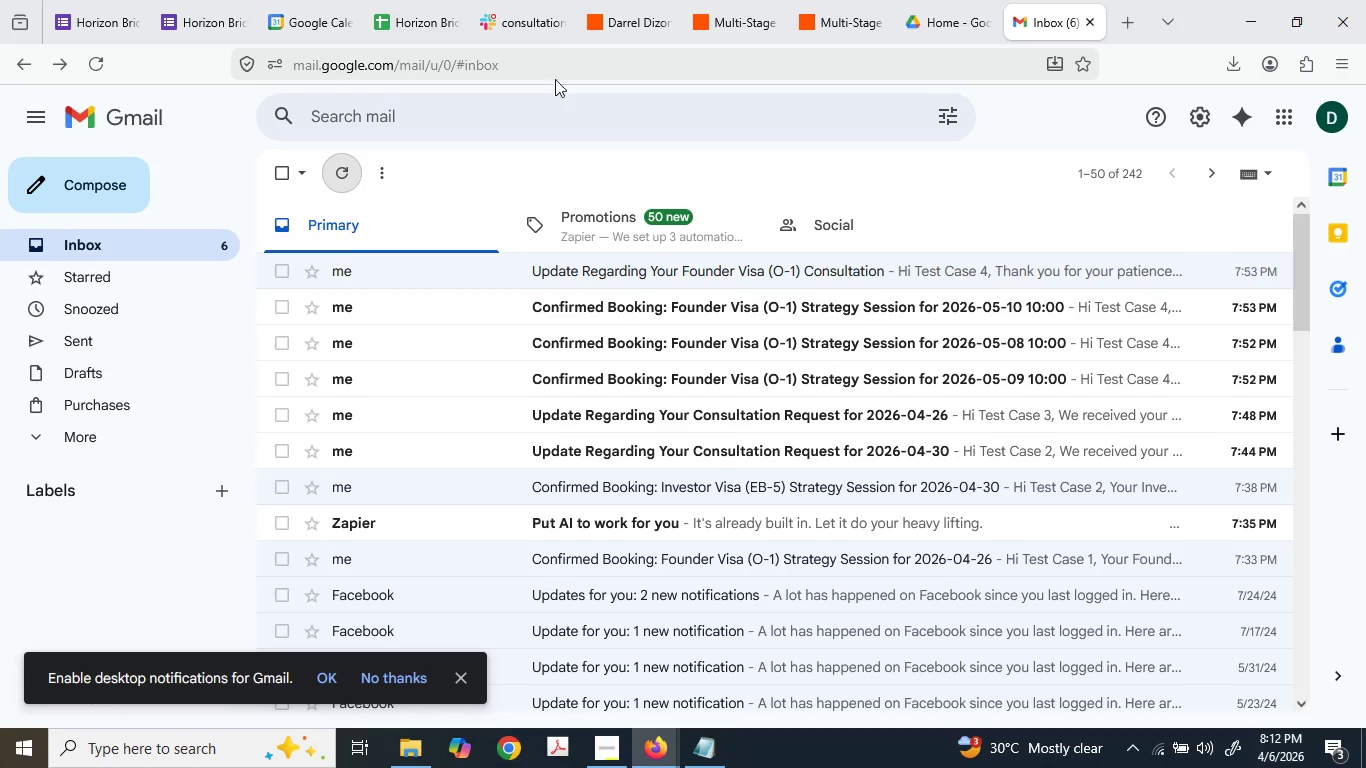 
left_click([542, 0])
 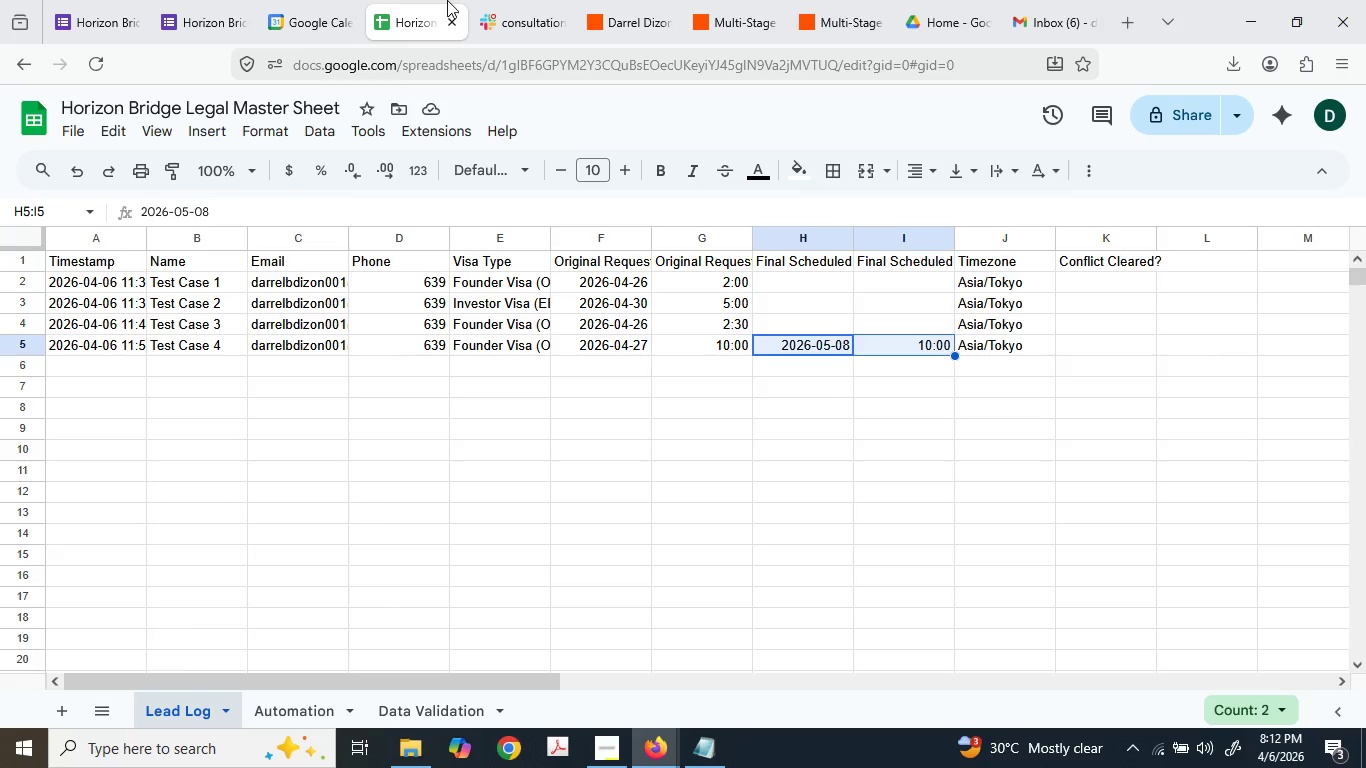 
double_click([545, 0])
 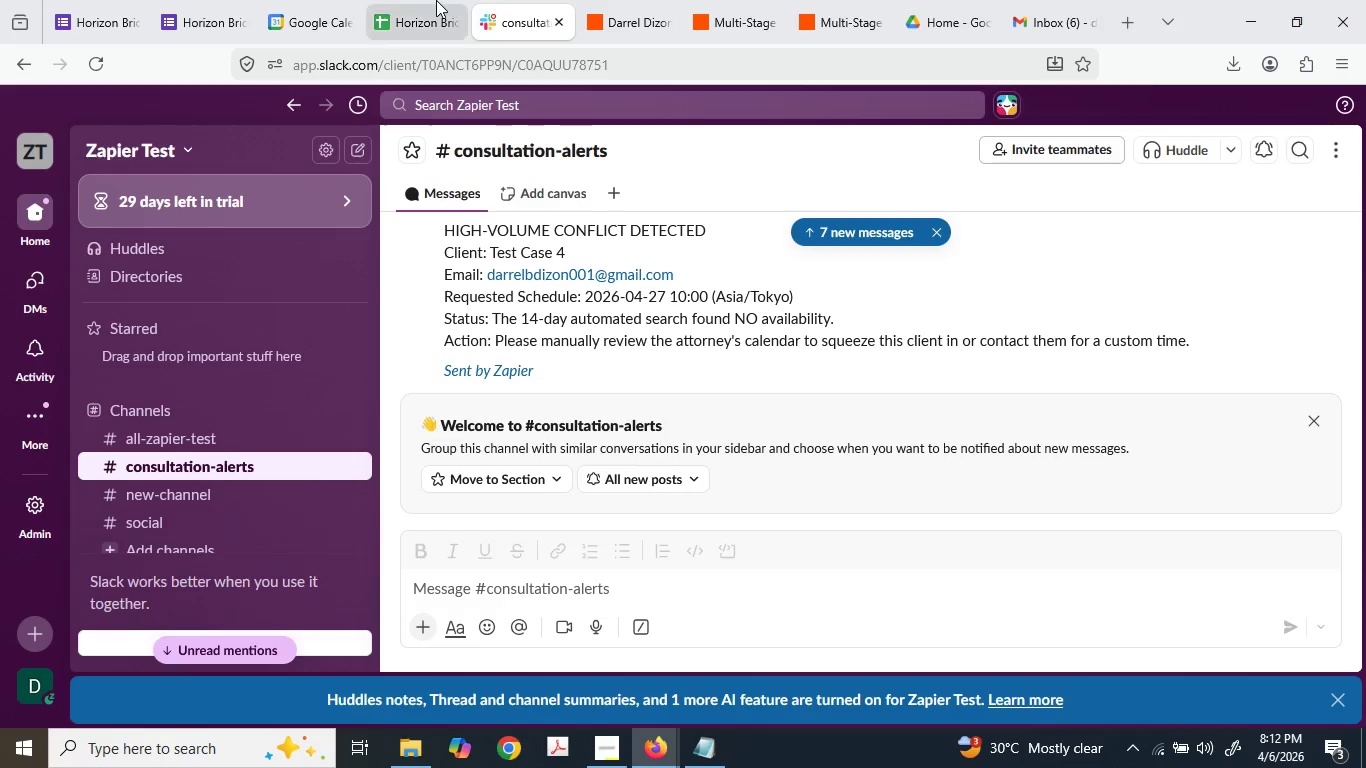 
left_click([436, 0])
 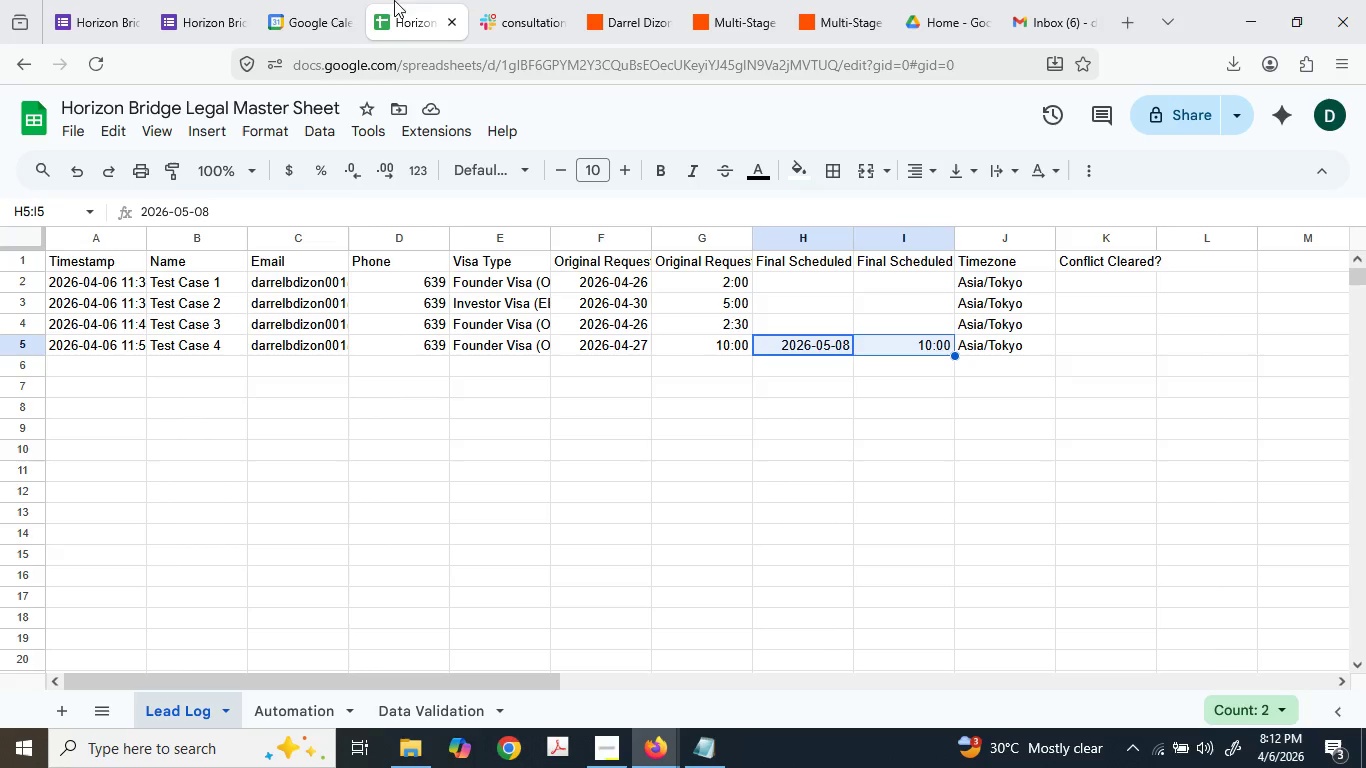 
left_click([328, 0])
 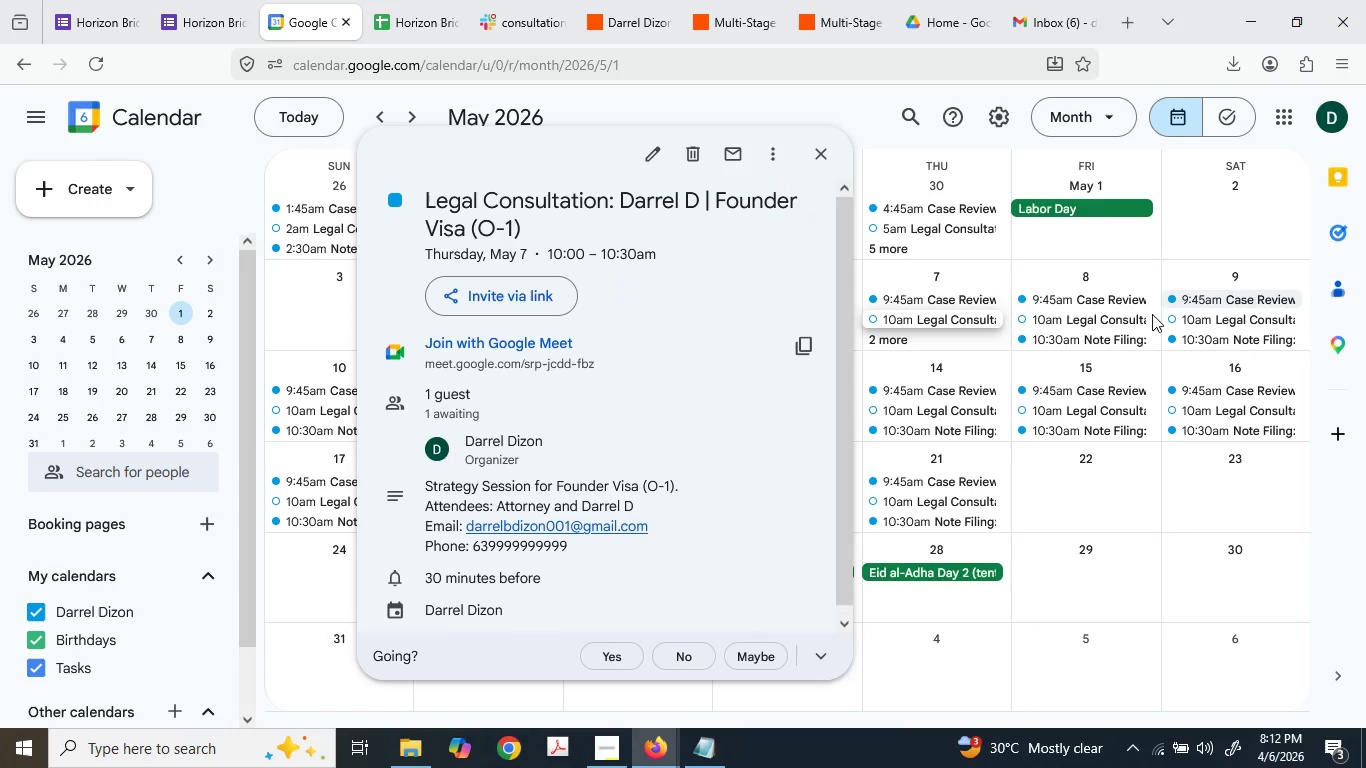 
left_click([1128, 318])
 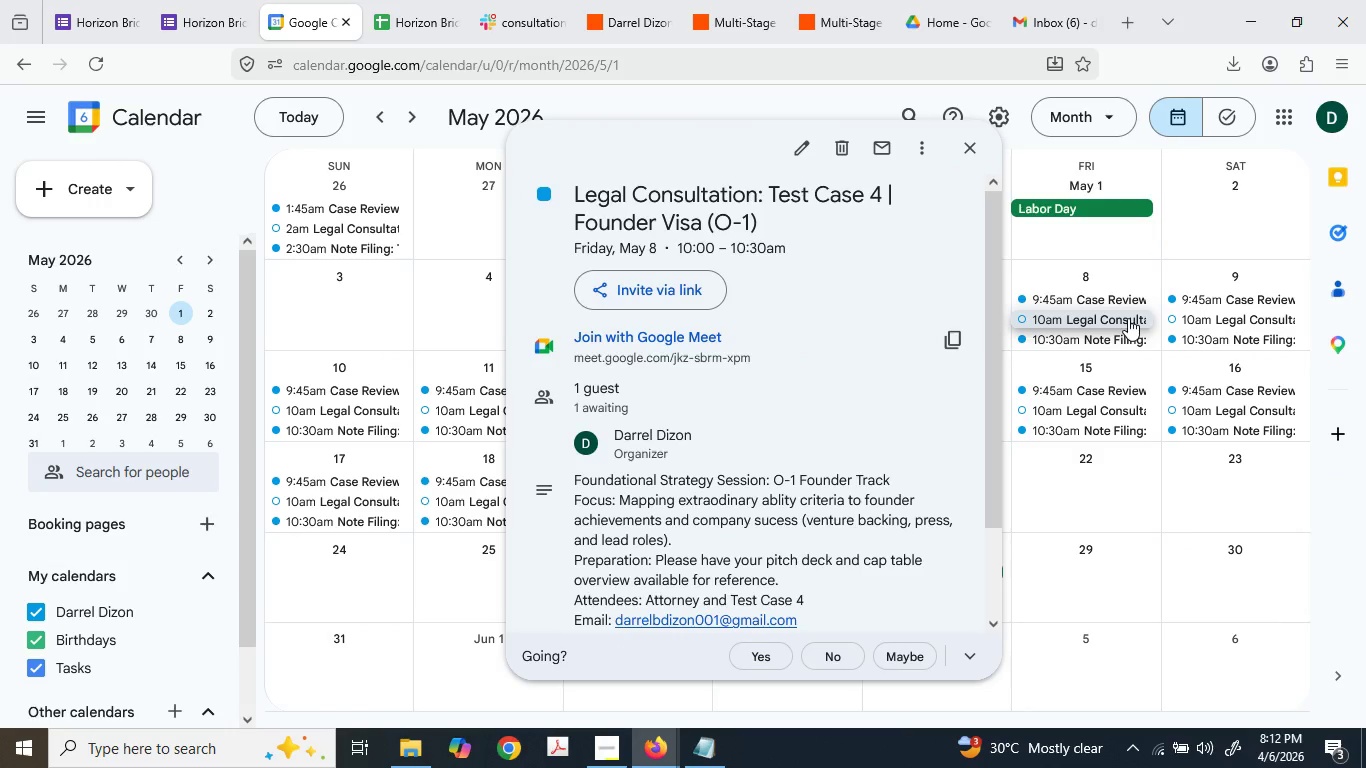 
mouse_move([1220, 341])
 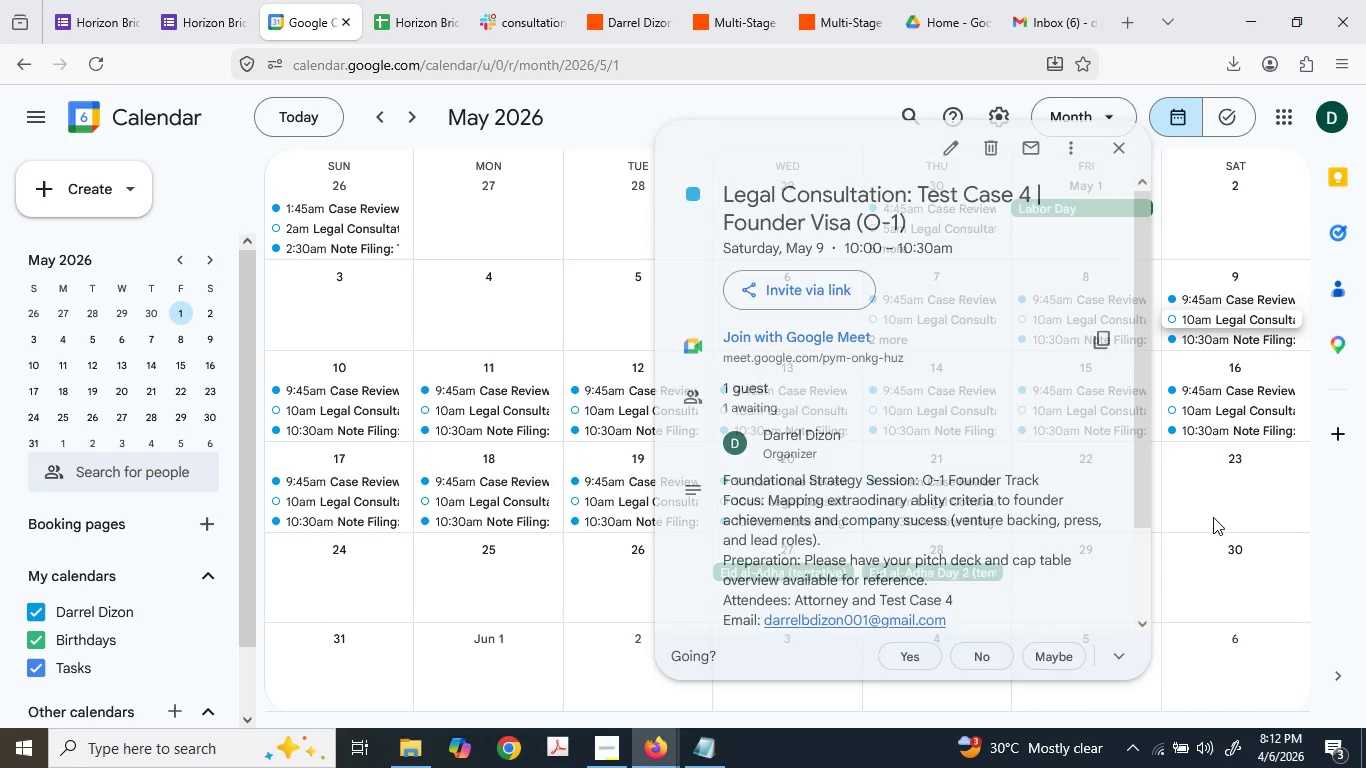 
left_click([1213, 517])
 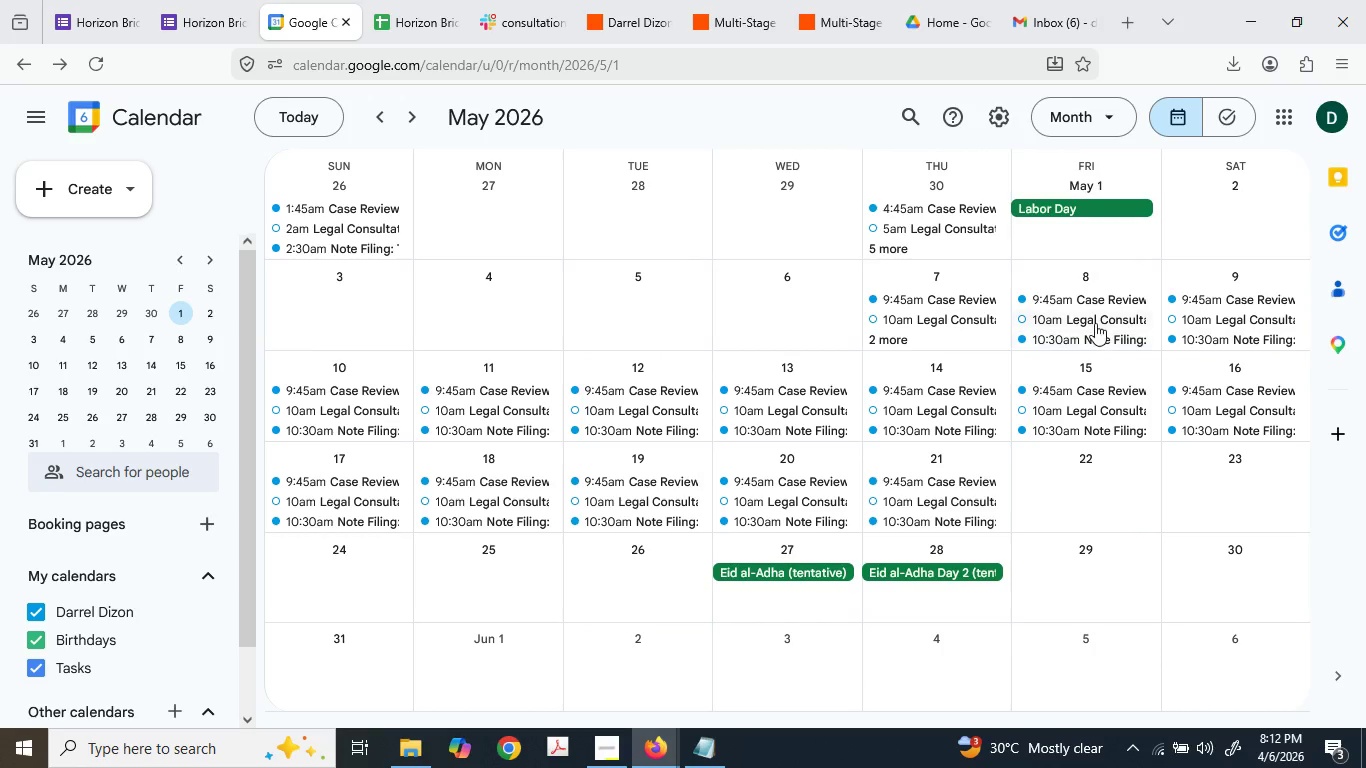 
left_click([1094, 322])
 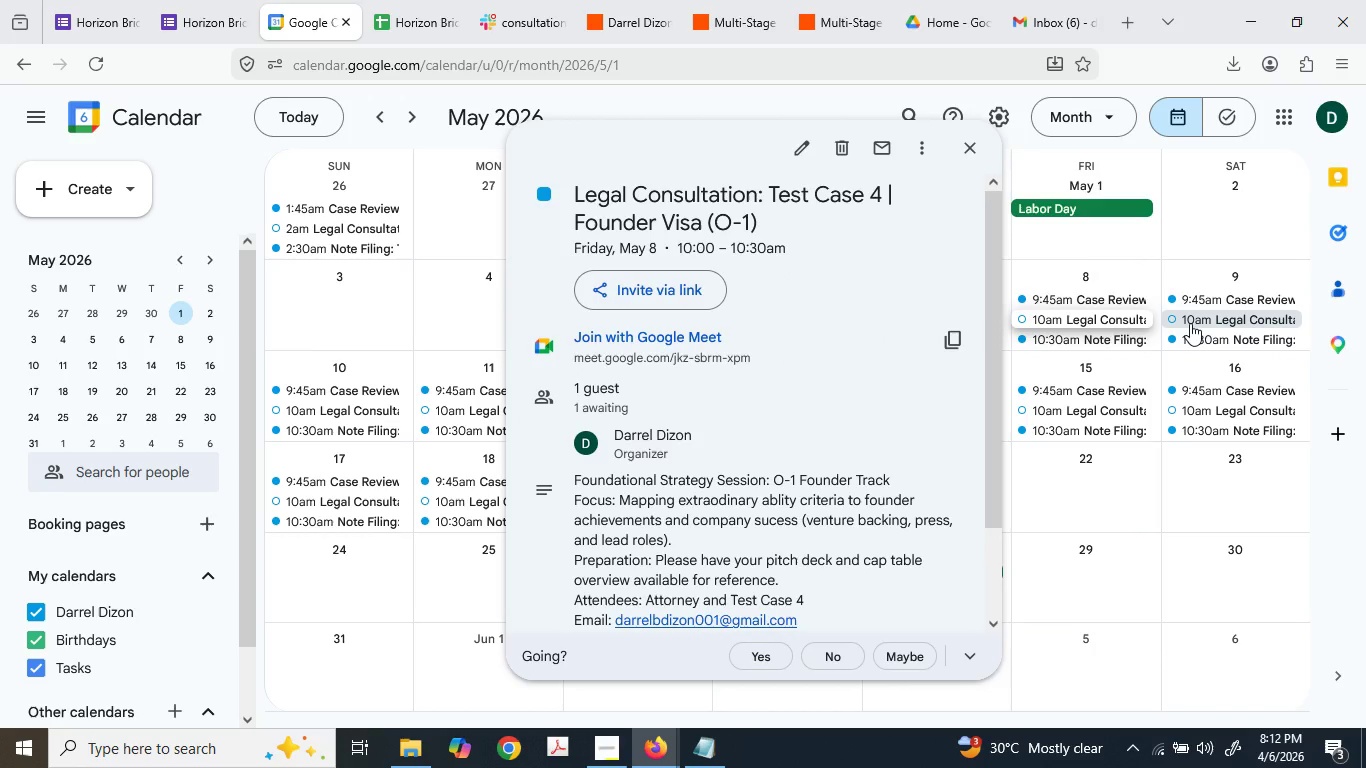 
left_click([1189, 323])
 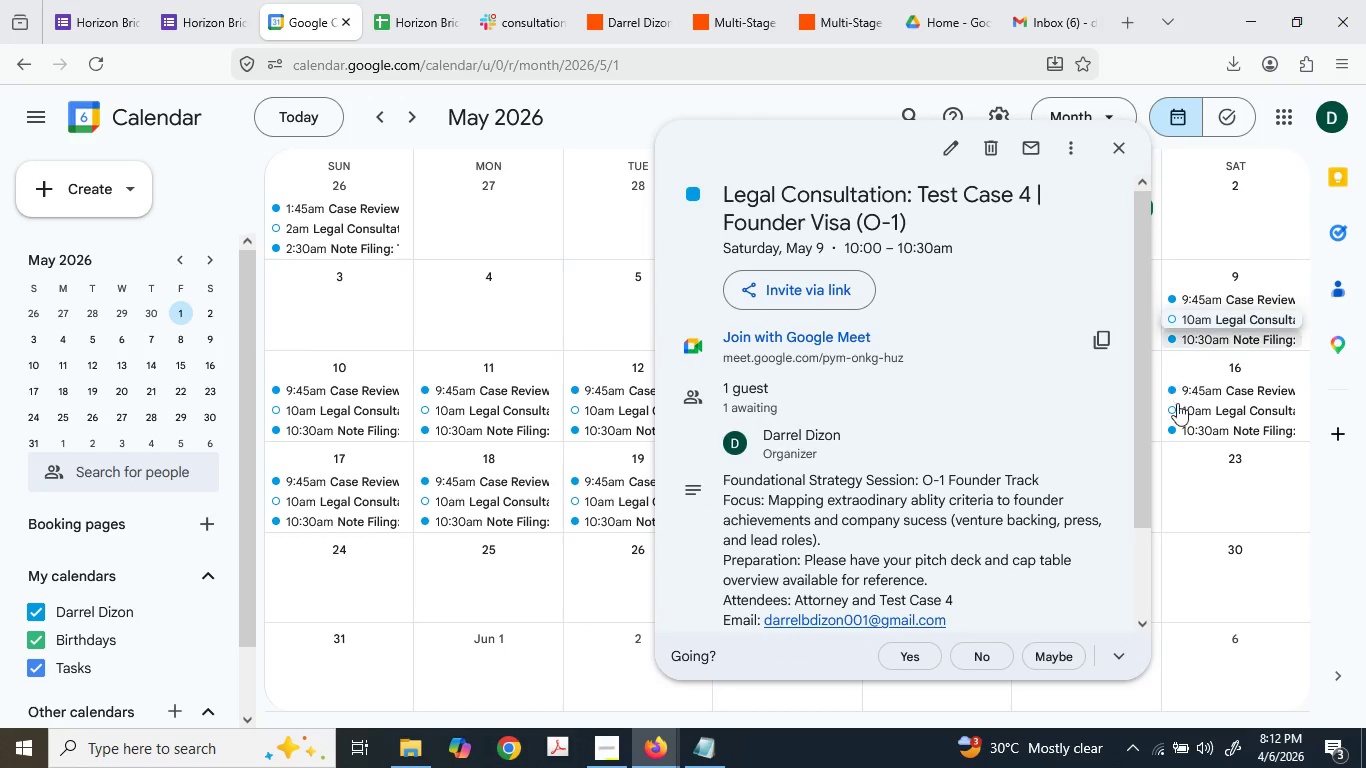 
left_click([1179, 482])
 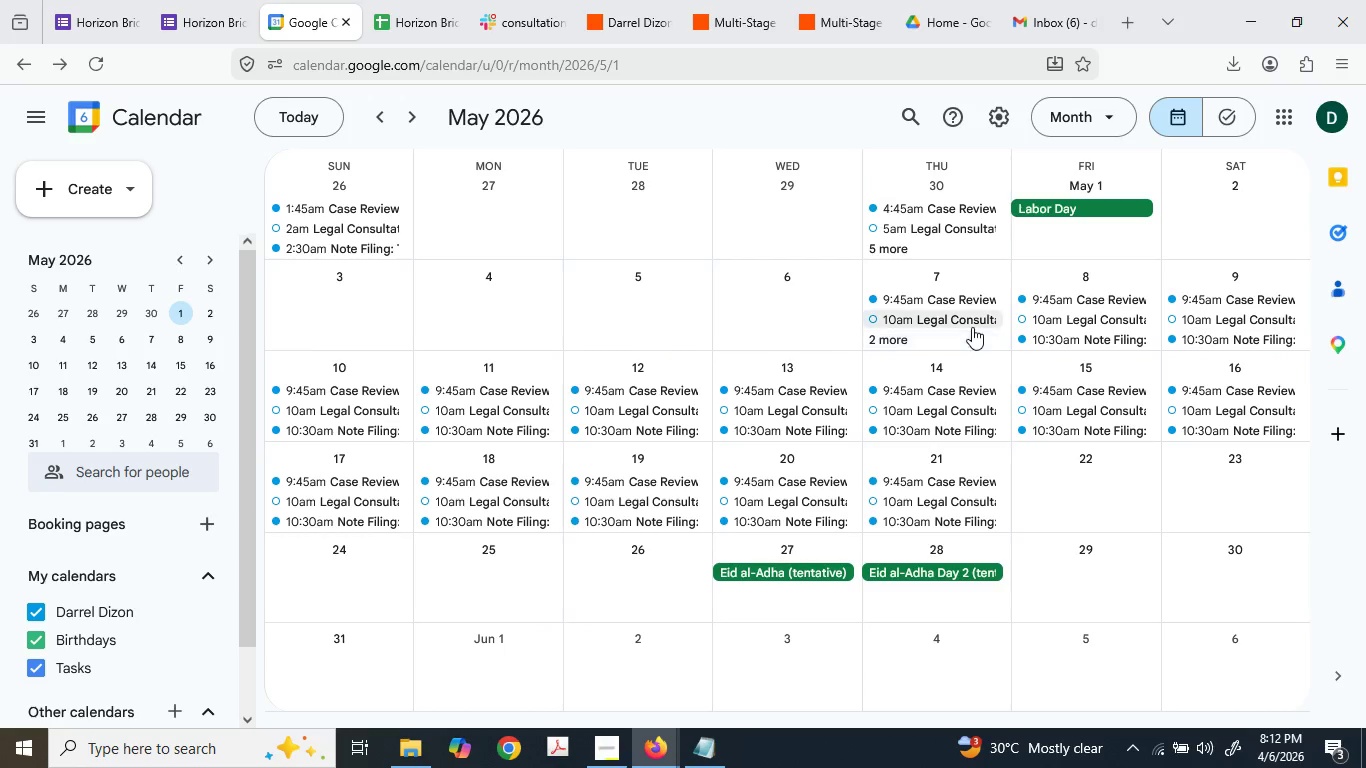 
mouse_move([950, 323])
 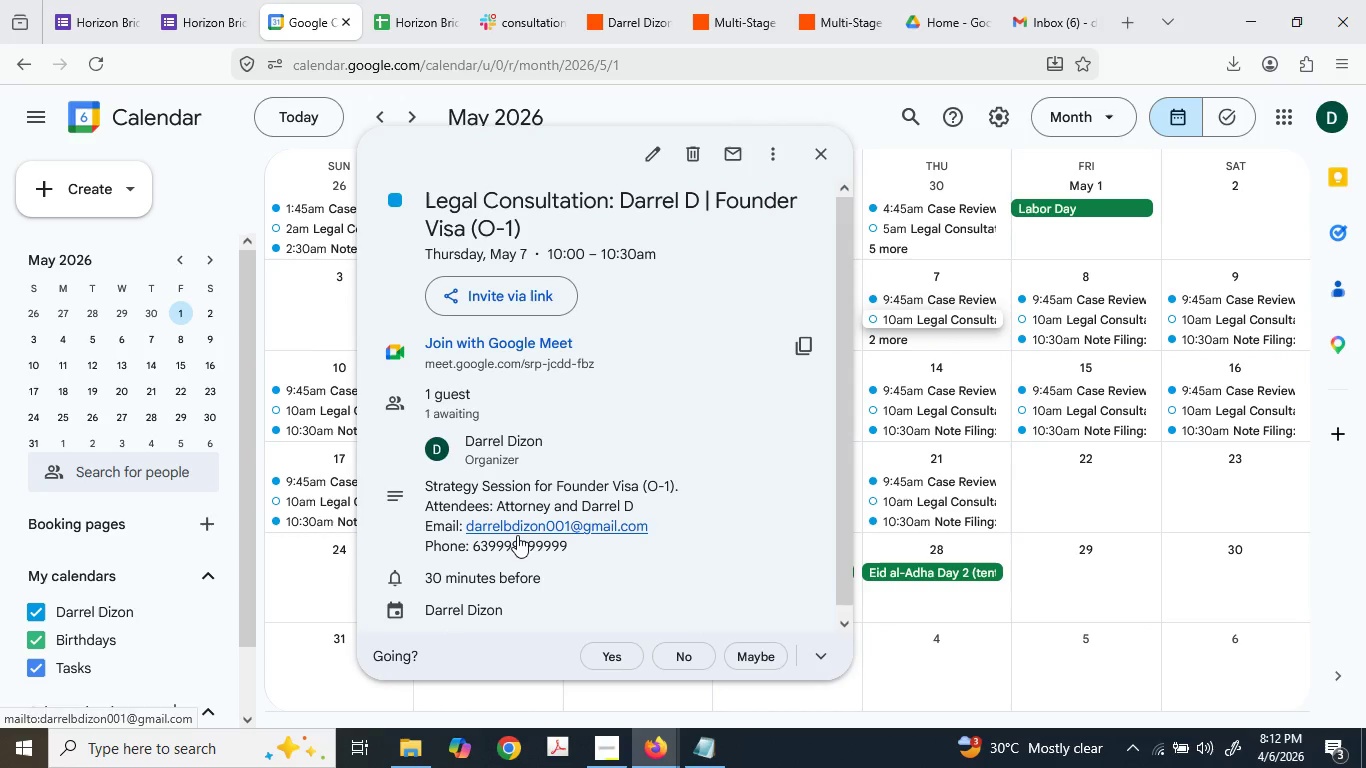 
scroll: coordinate [517, 535], scroll_direction: down, amount: 1.0
 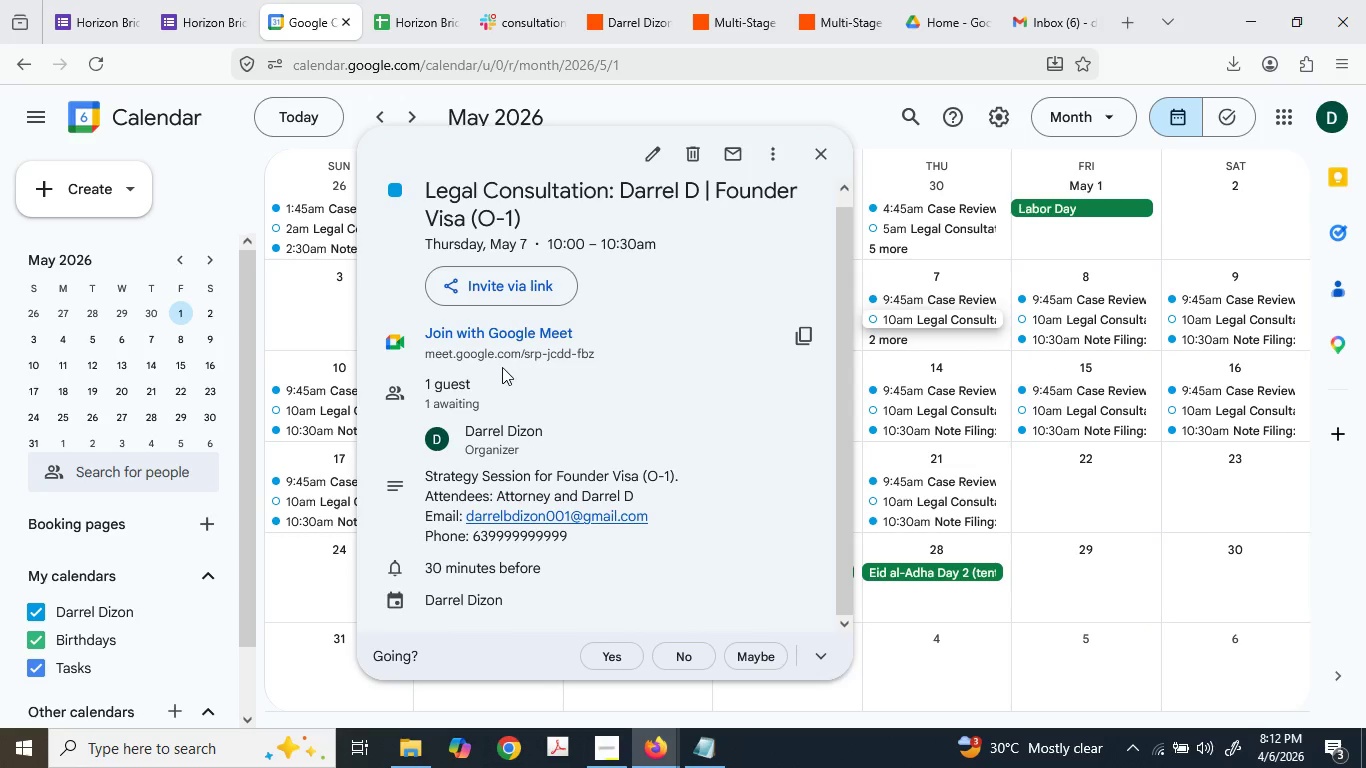 
left_click([310, 403])
 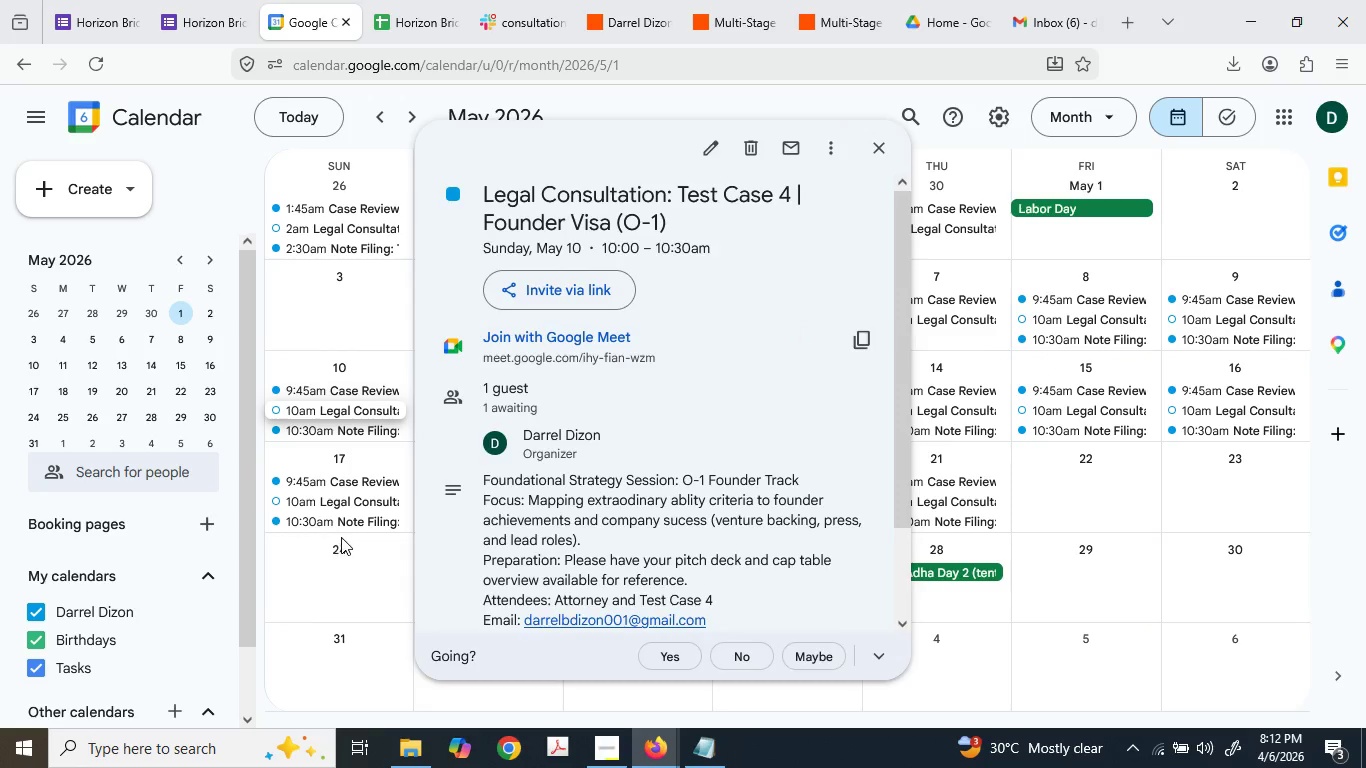 
mouse_move([533, 409])
 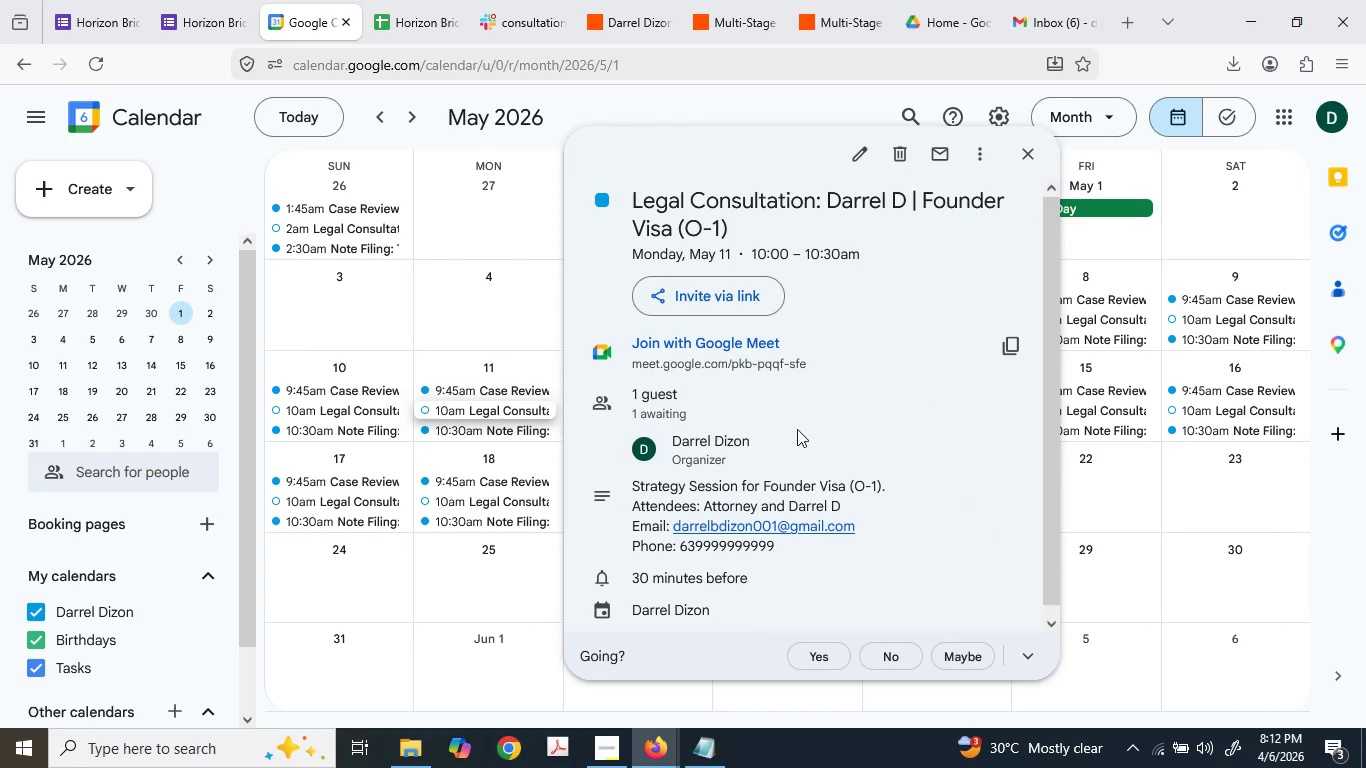 
scroll: coordinate [797, 429], scroll_direction: down, amount: 2.0
 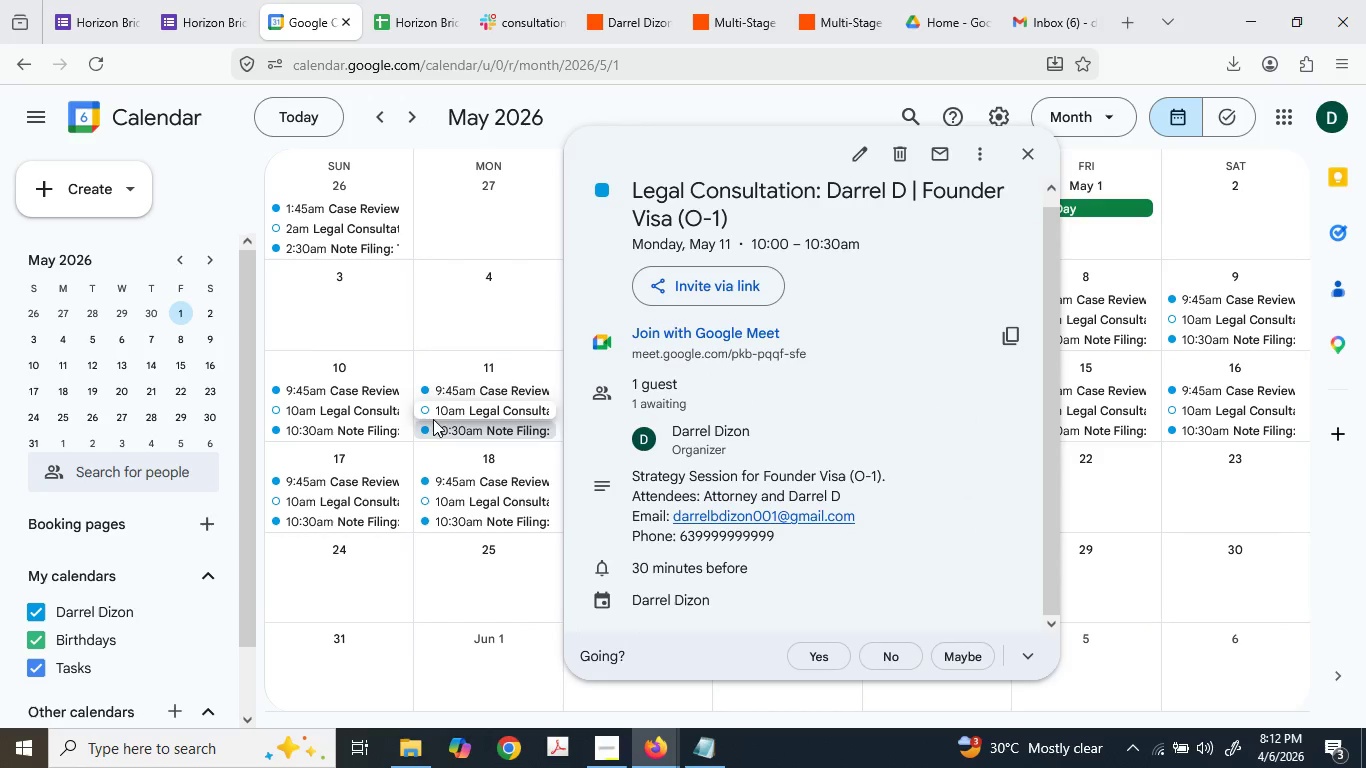 
mouse_move([359, 380])
 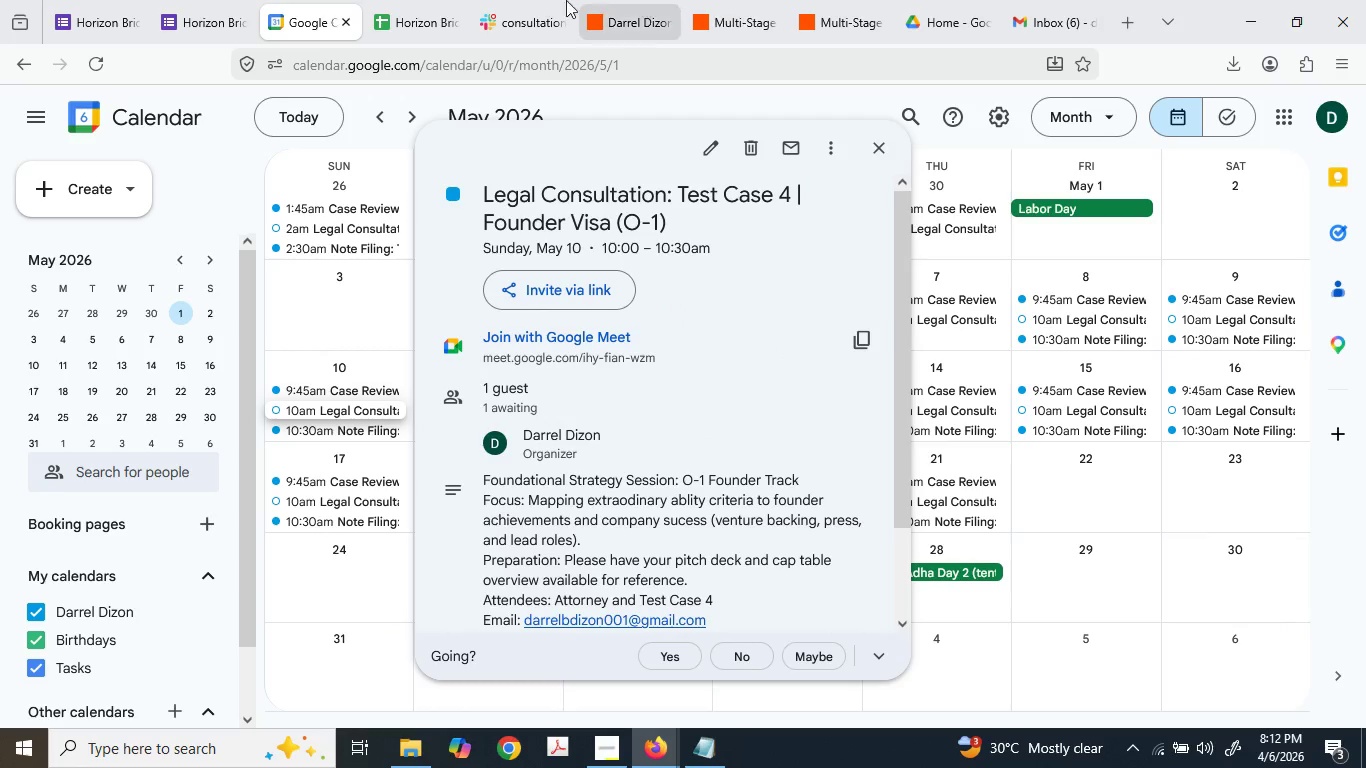 
left_click([459, 0])
 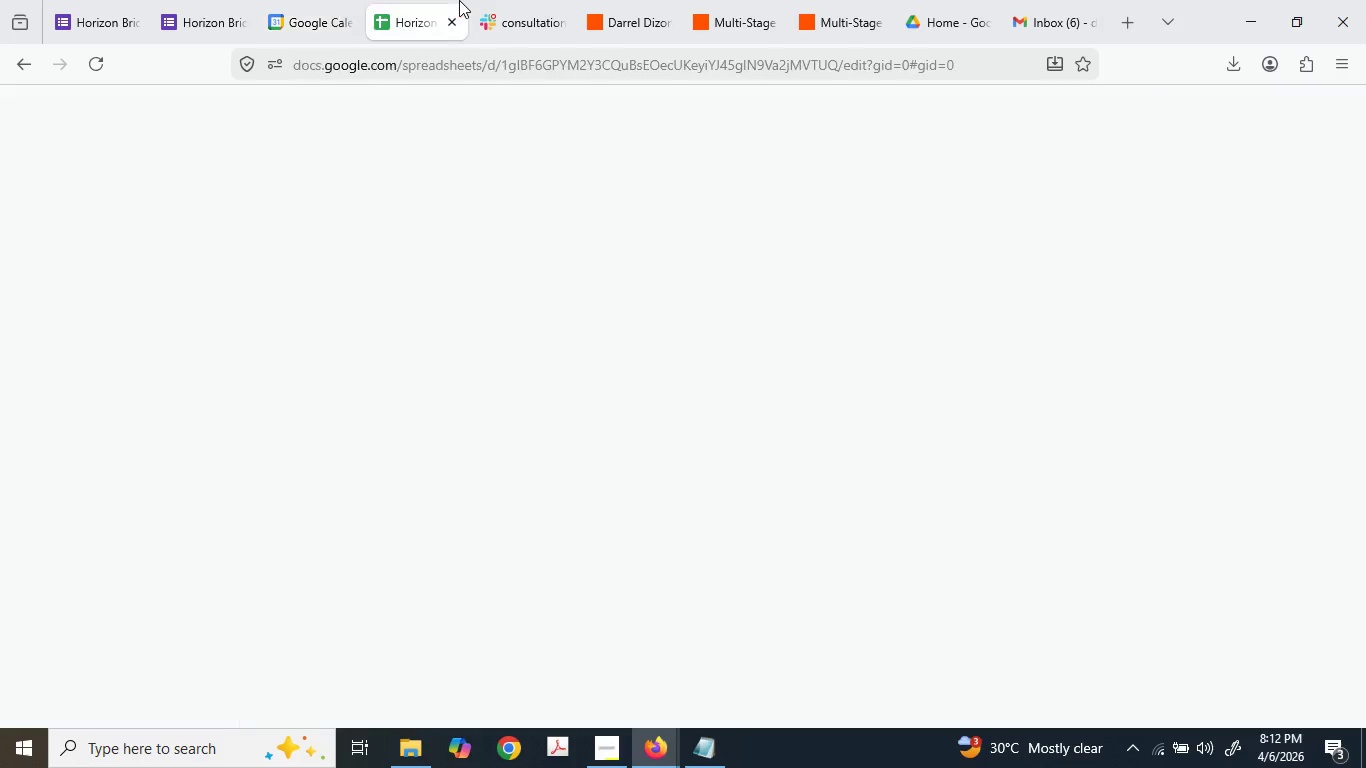 
mouse_move([492, 11])
 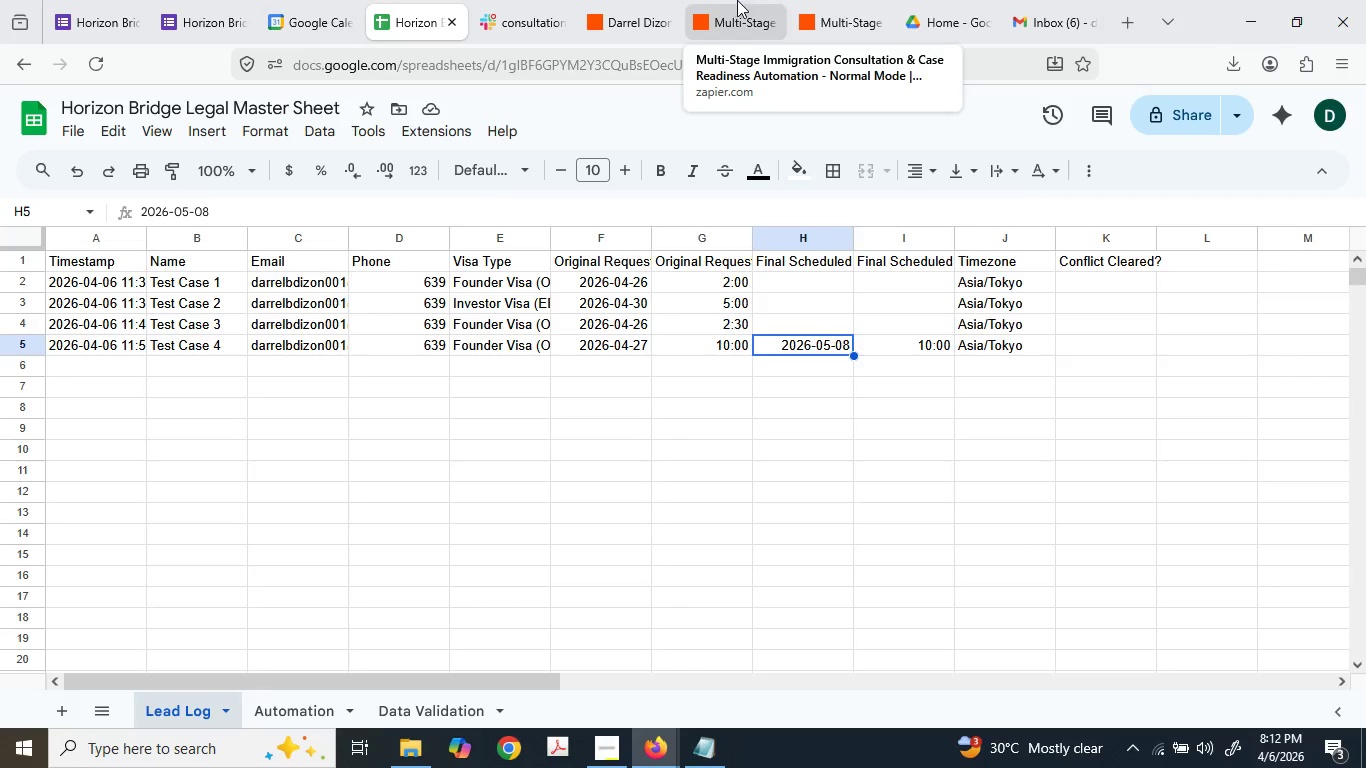 
left_click([509, 0])
 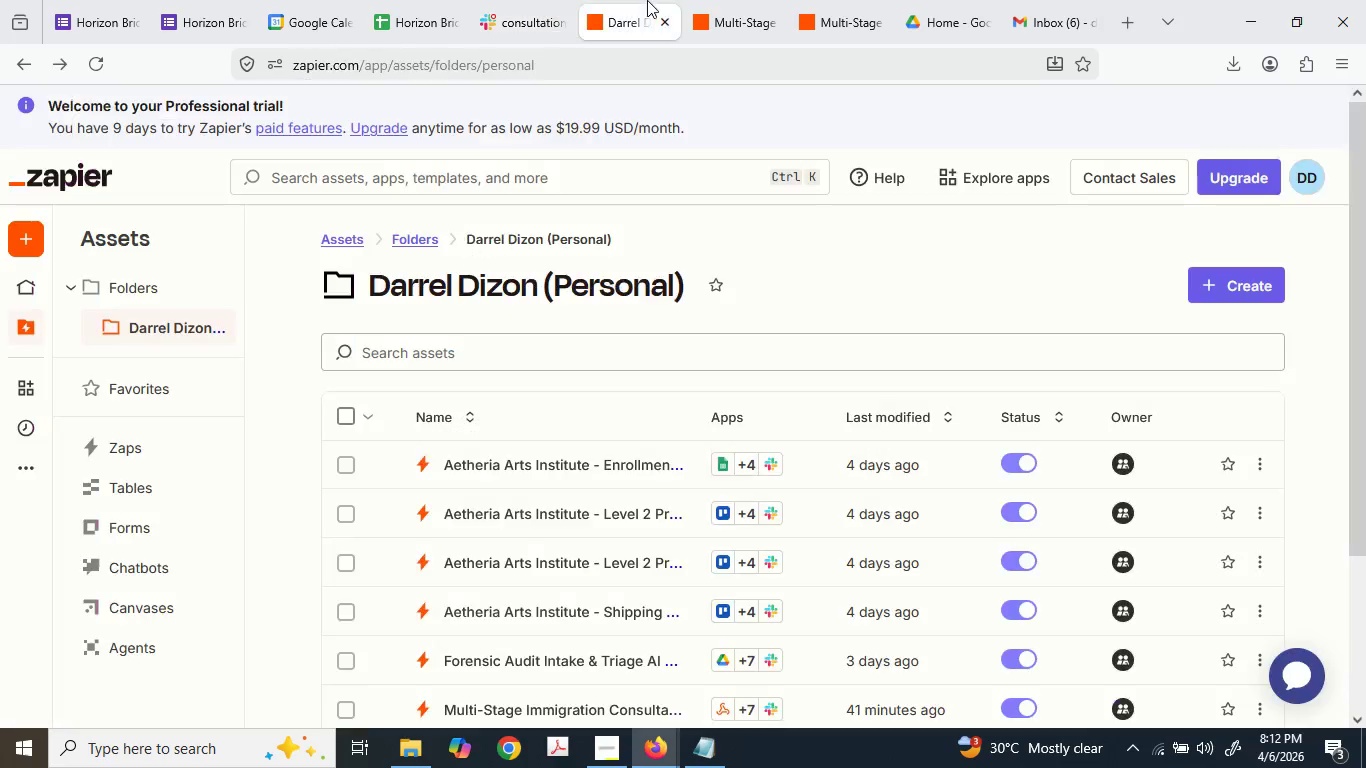 
double_click([806, 0])
 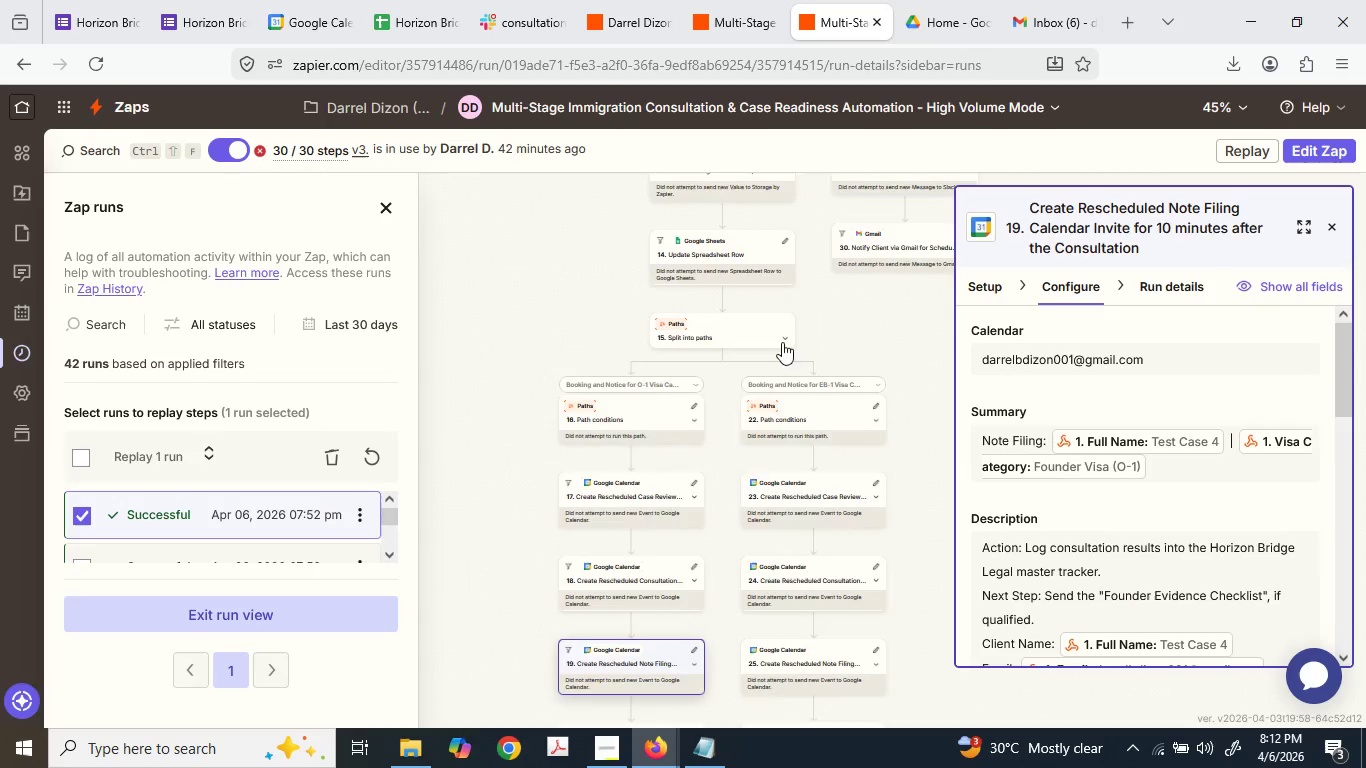 
scroll: coordinate [750, 461], scroll_direction: down, amount: 2.0
 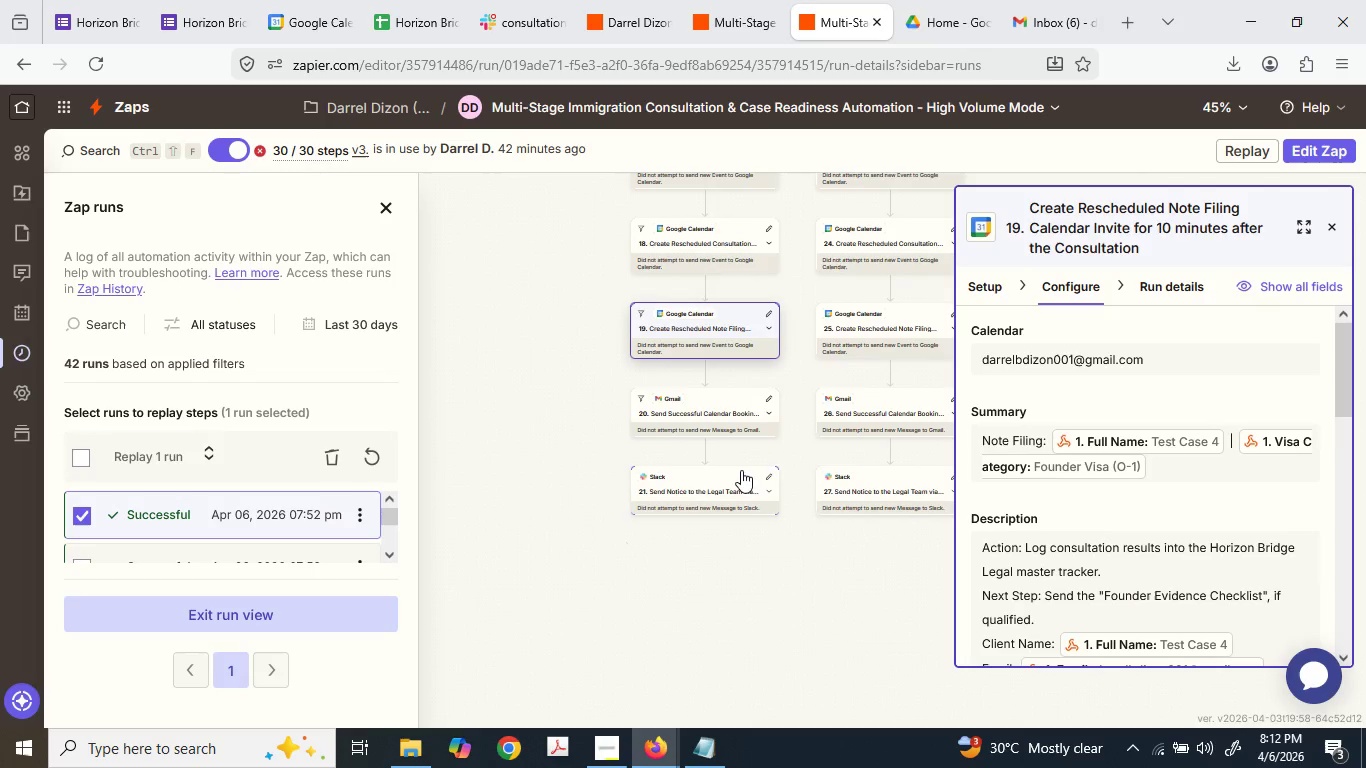 
scroll: coordinate [610, 398], scroll_direction: up, amount: 11.0
 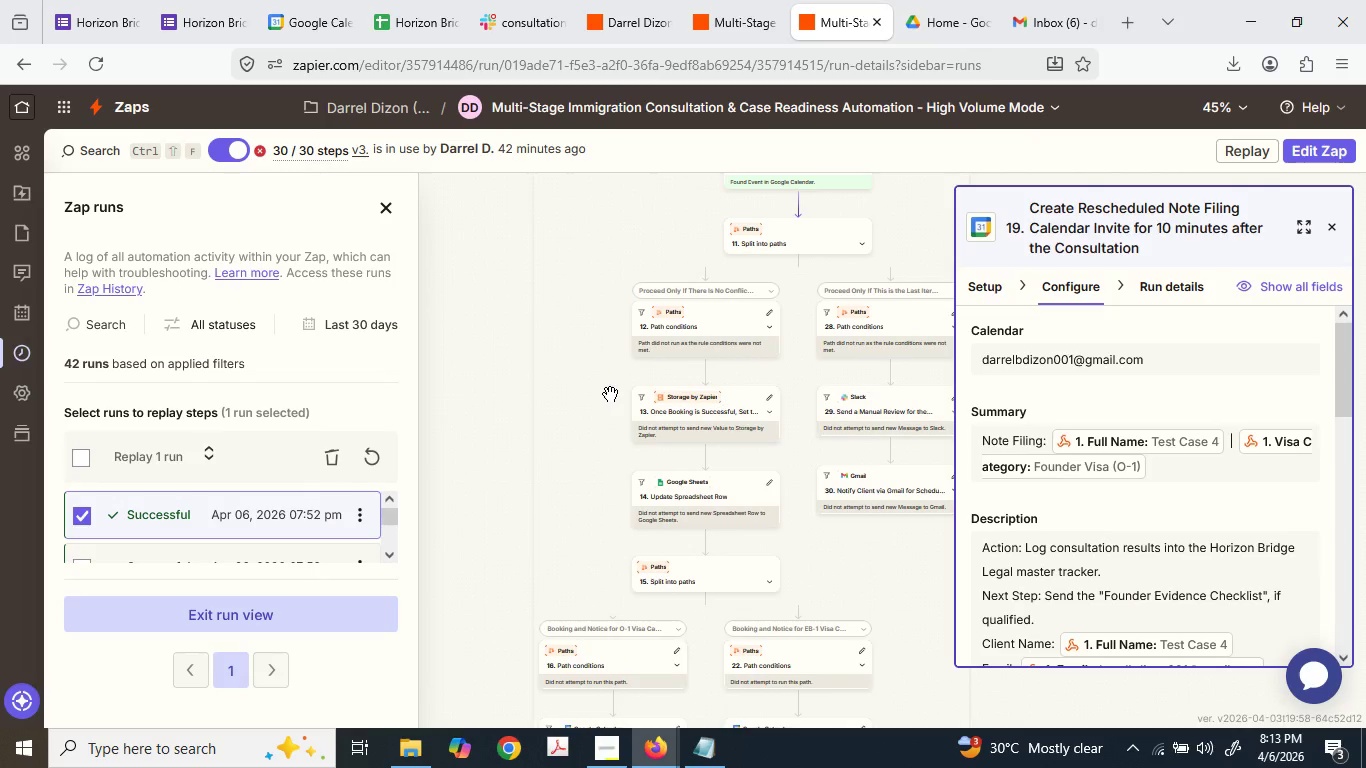 
scroll: coordinate [611, 394], scroll_direction: down, amount: 2.0
 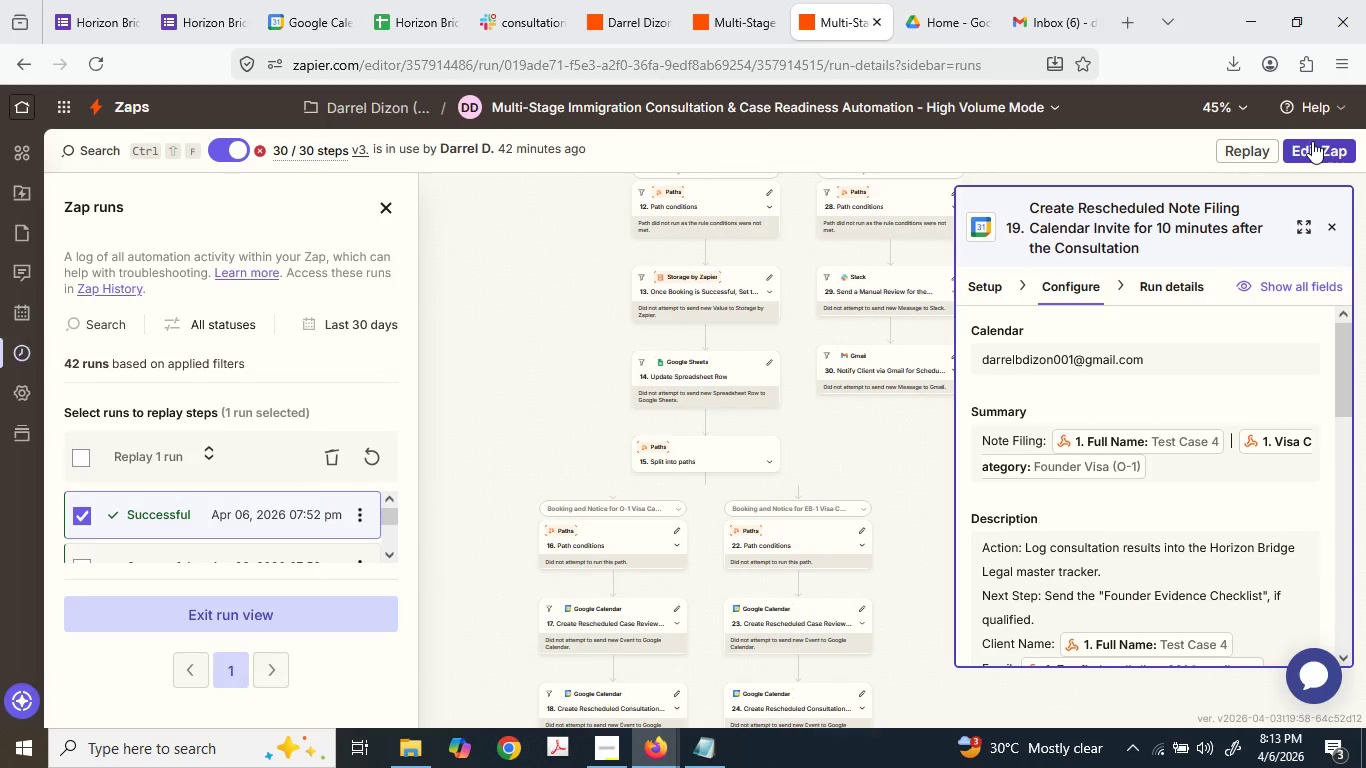 
wait(6.35)
 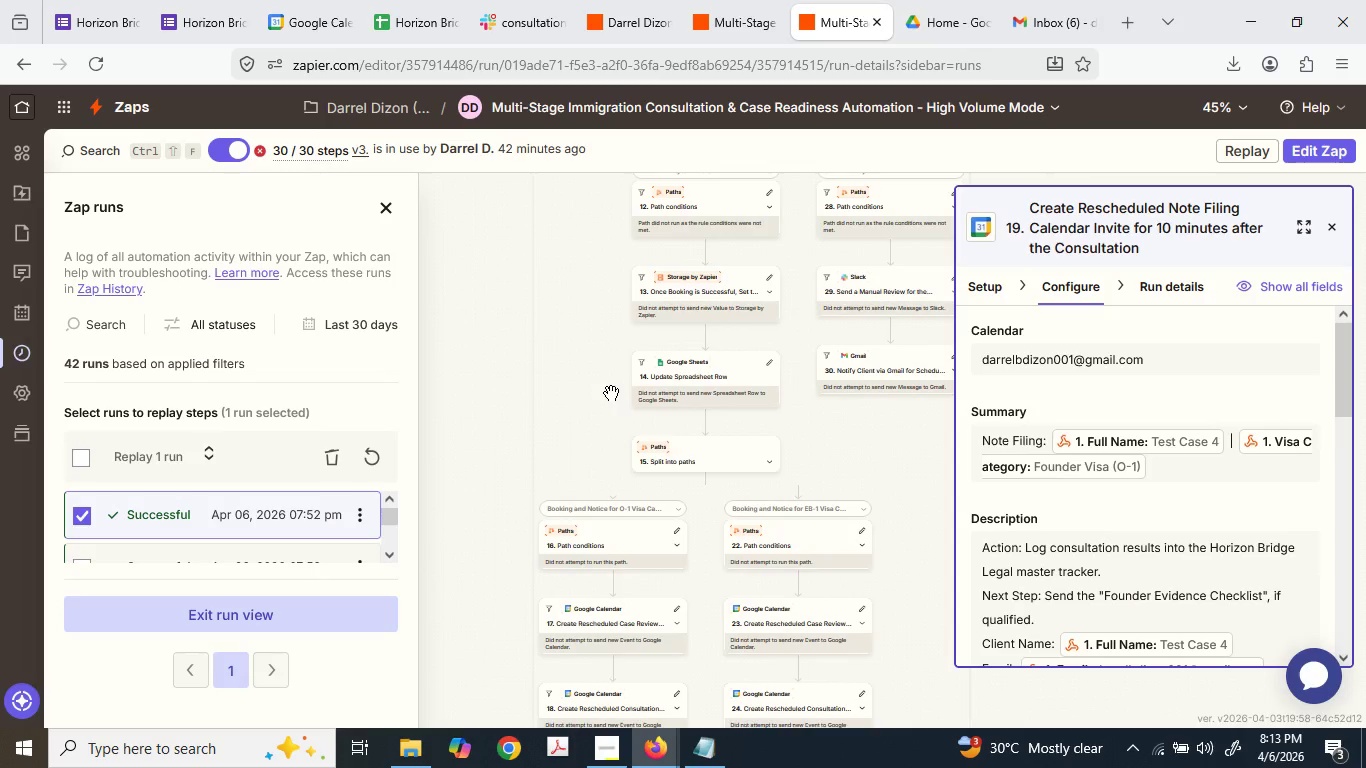 
left_click([1312, 141])
 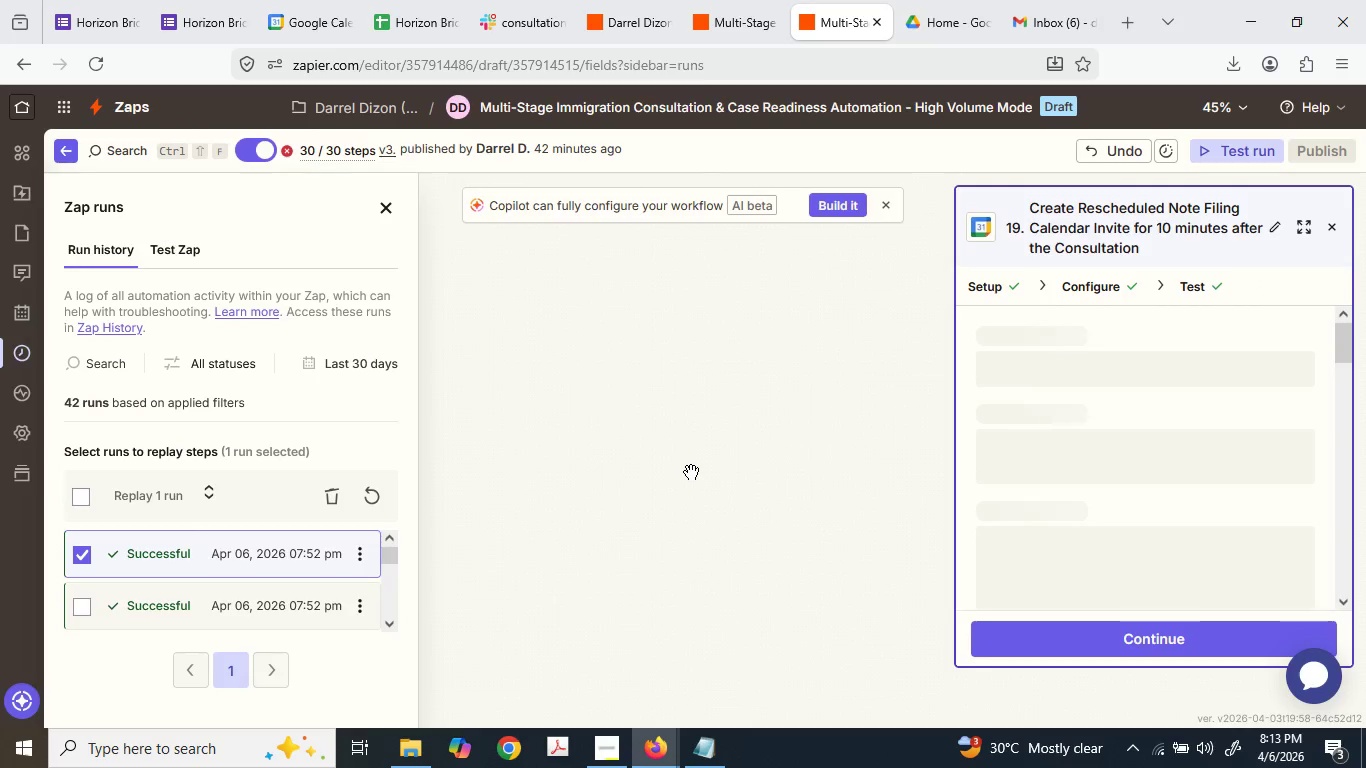 
wait(10.86)
 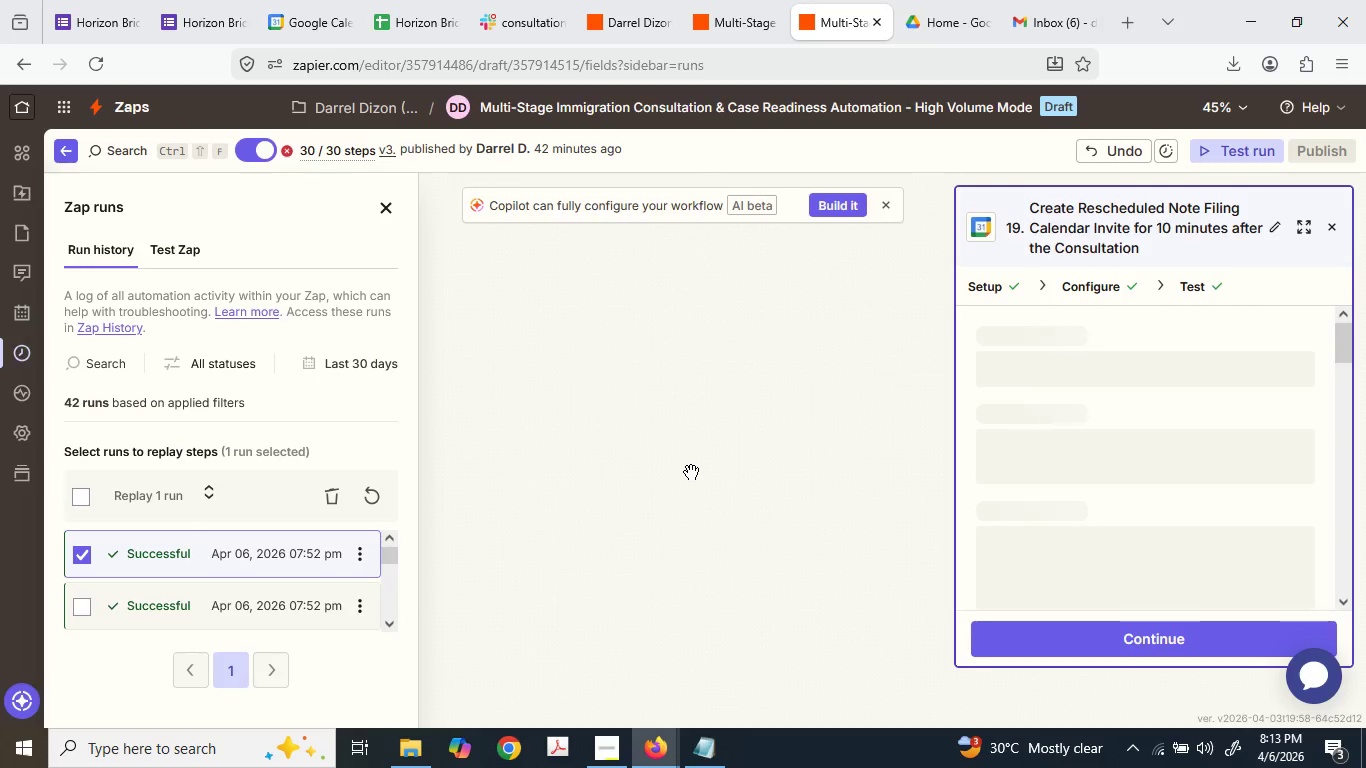 
scroll: coordinate [828, 327], scroll_direction: up, amount: 10.0
 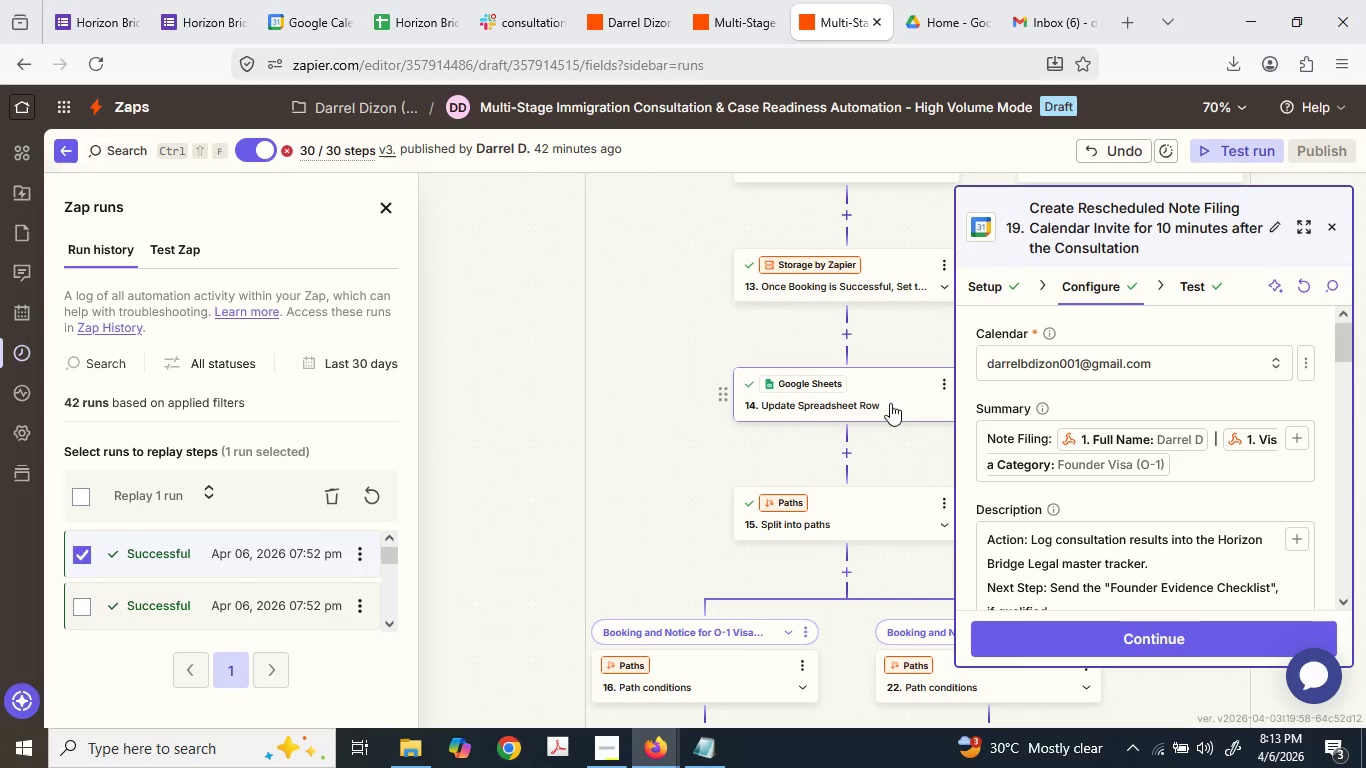 
left_click_drag(start_coordinate=[891, 397], to_coordinate=[839, 389])
 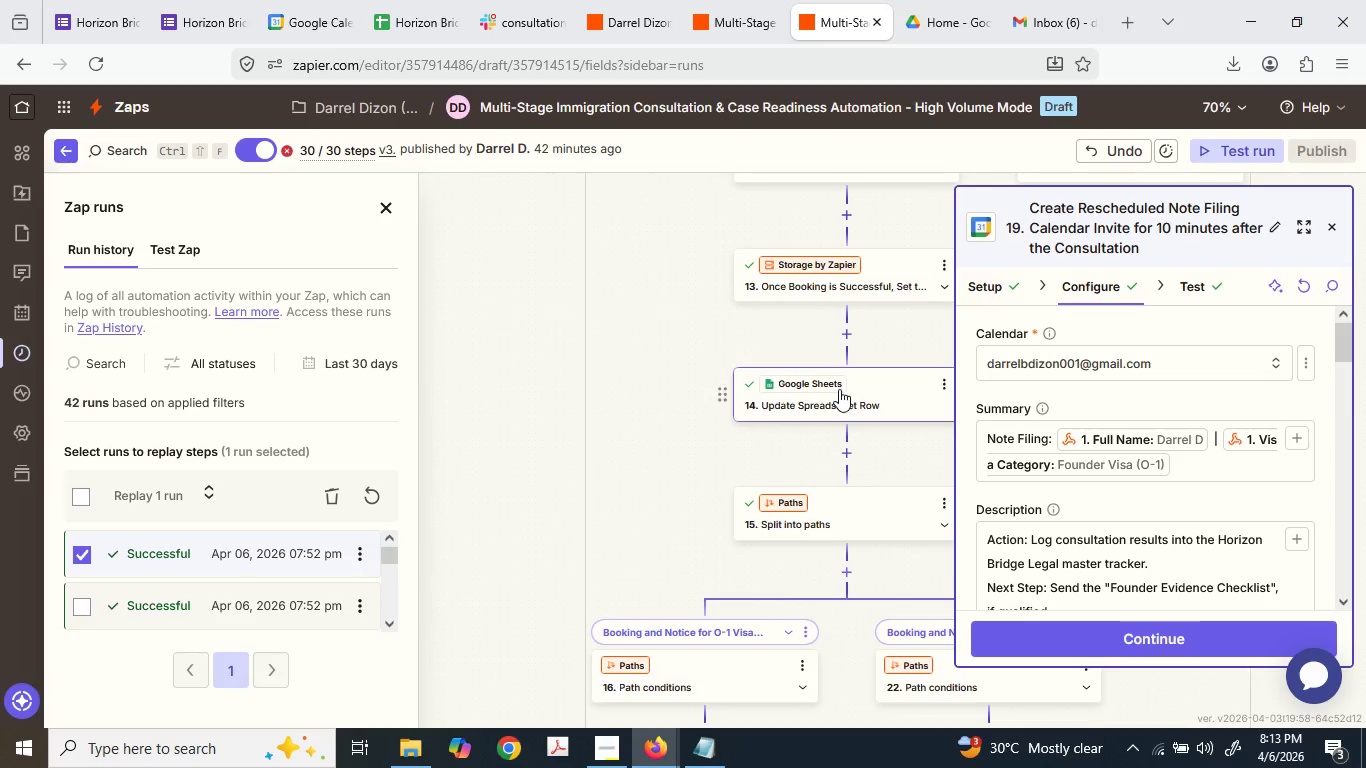 
scroll: coordinate [839, 389], scroll_direction: up, amount: 3.0
 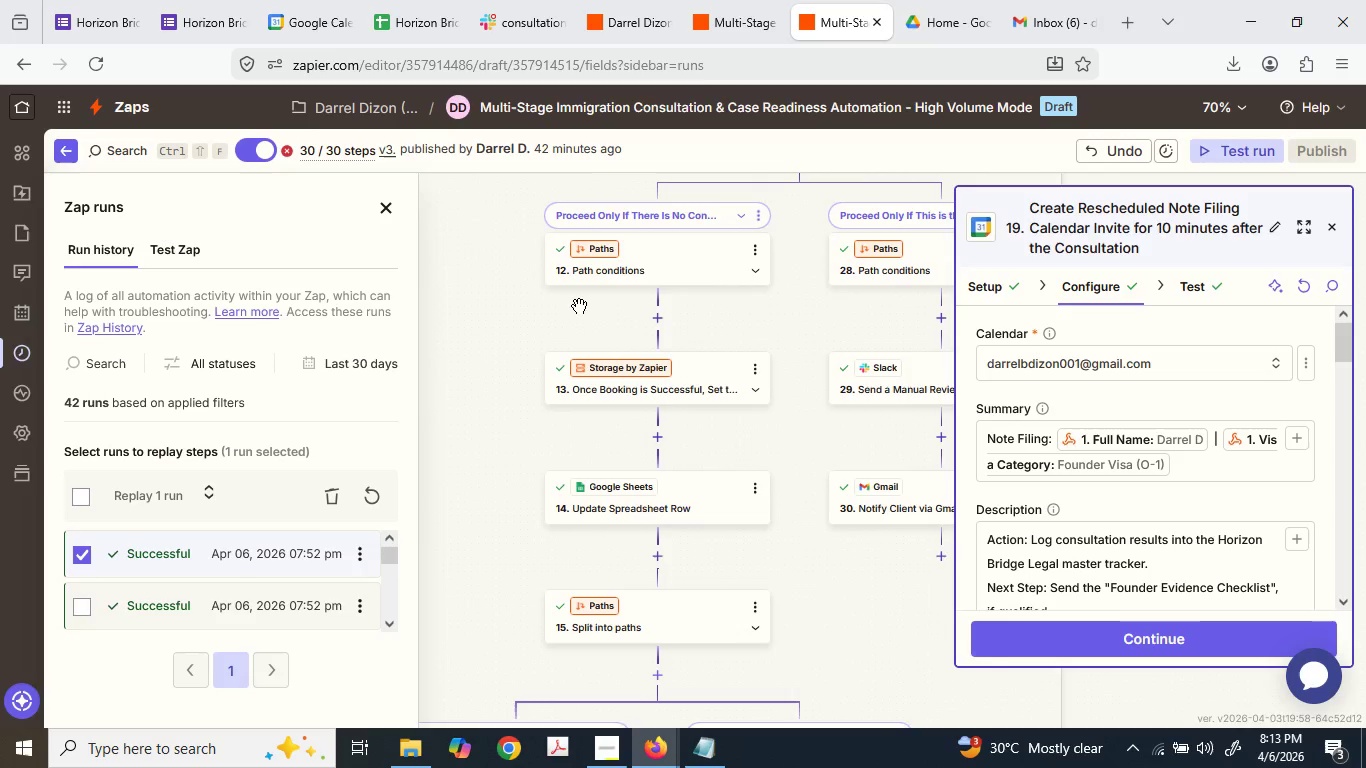 
wait(5.44)
 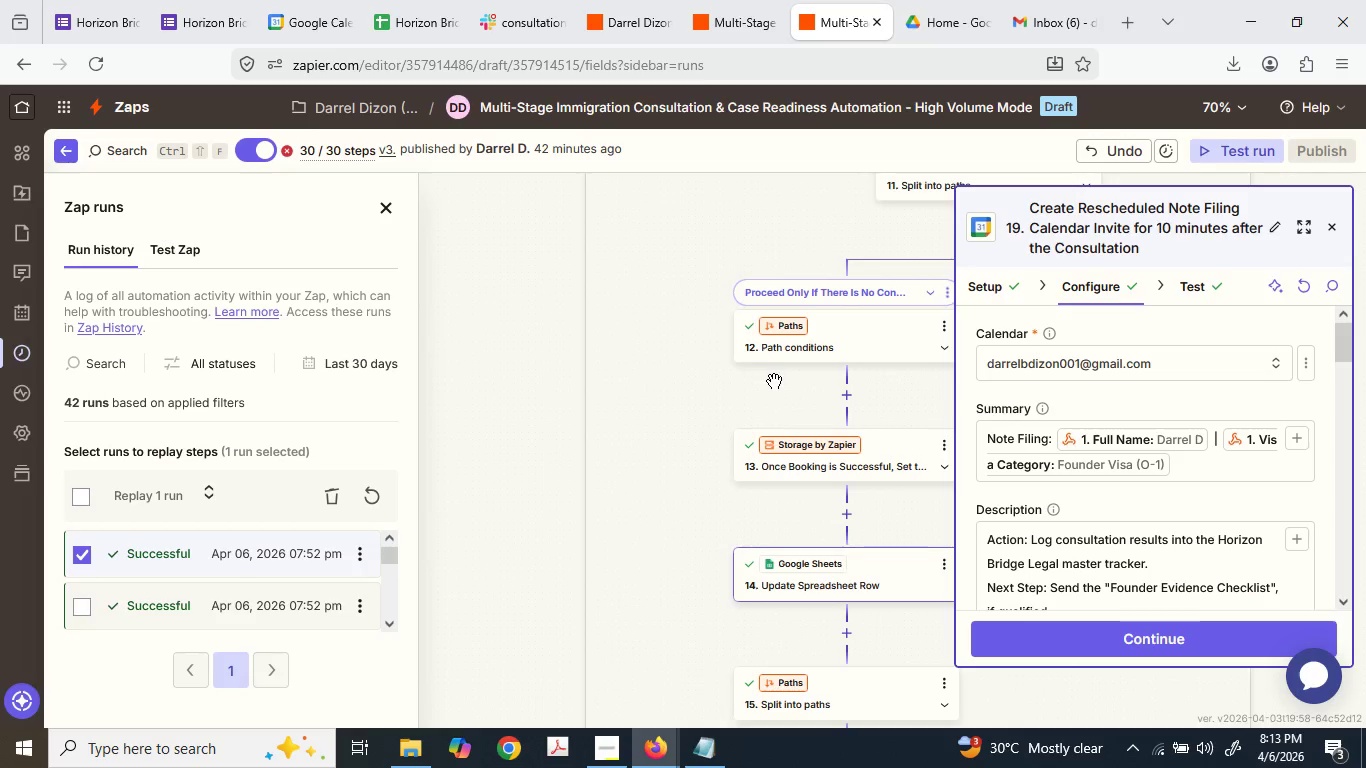 
scroll: coordinate [762, 452], scroll_direction: up, amount: 6.0
 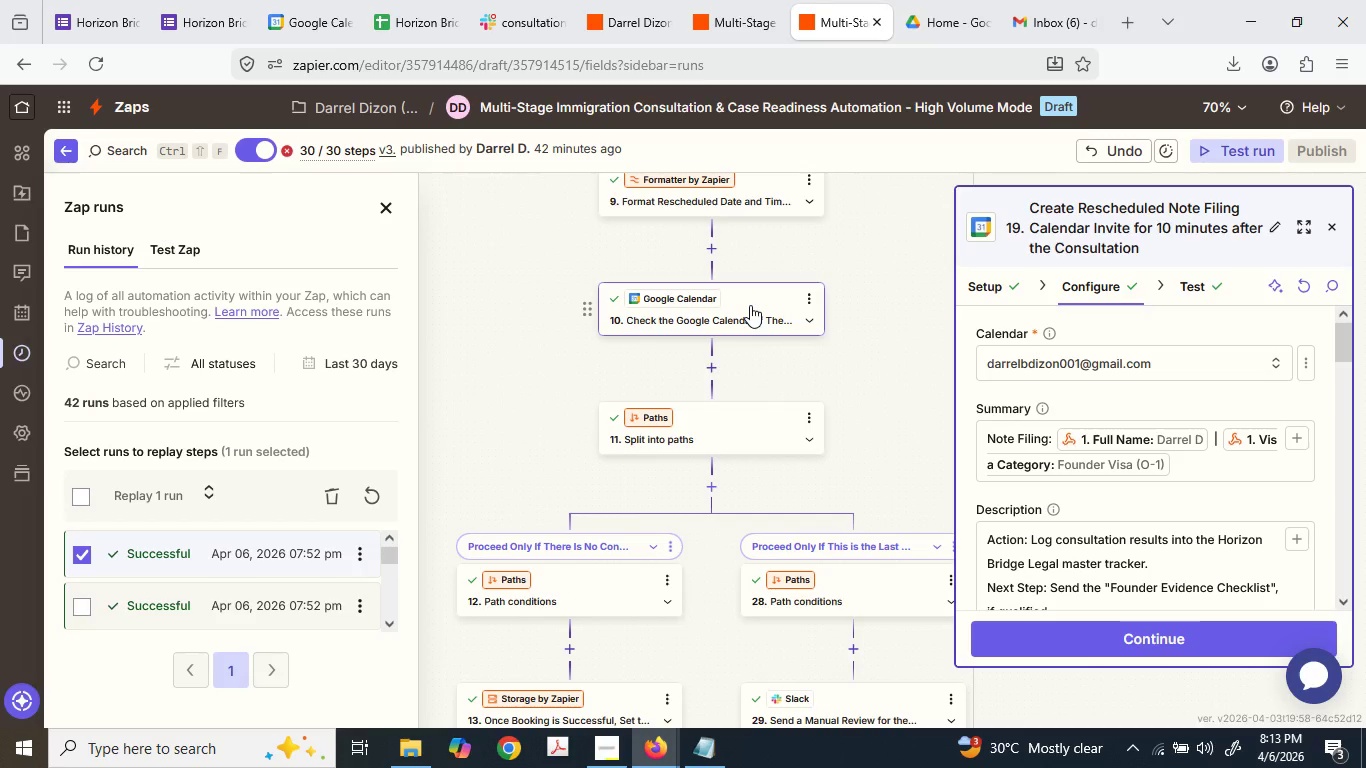 
scroll: coordinate [726, 587], scroll_direction: down, amount: 5.0
 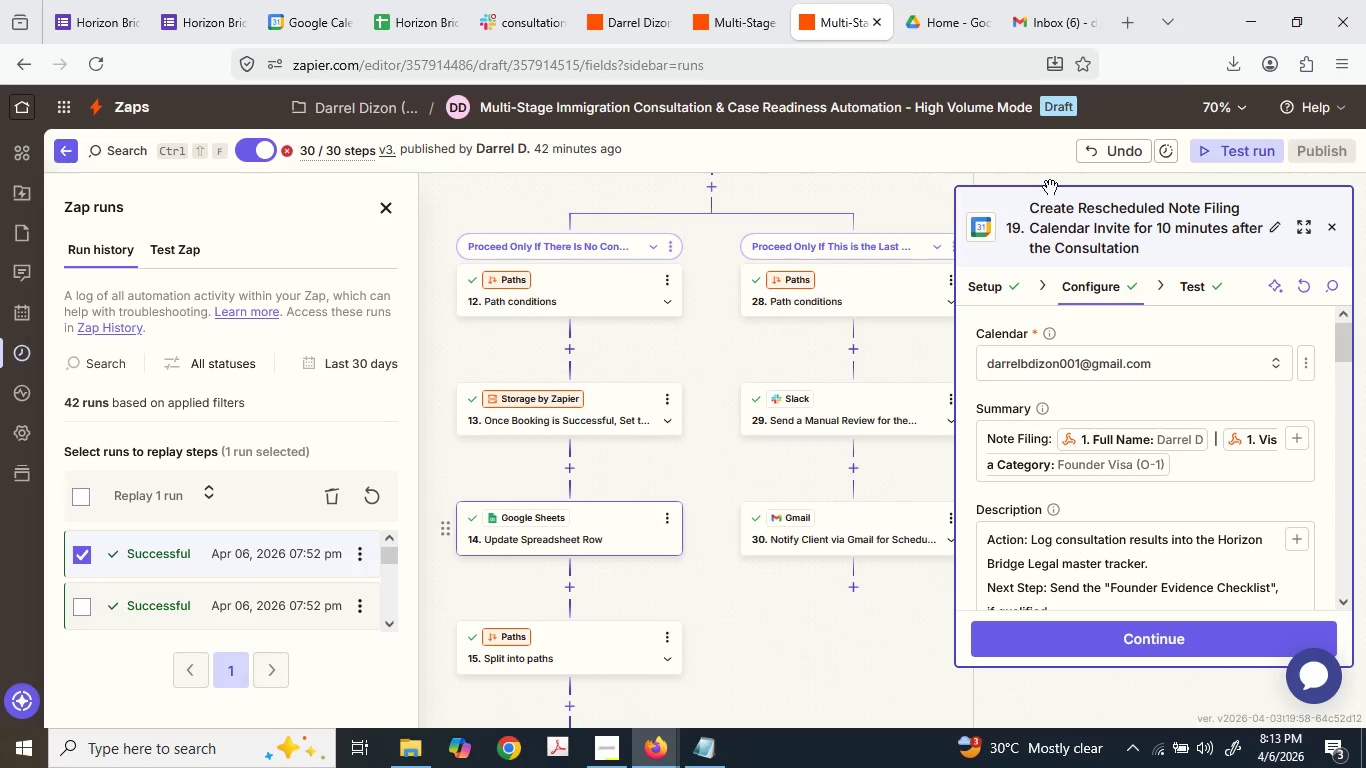 
left_click([989, 0])
 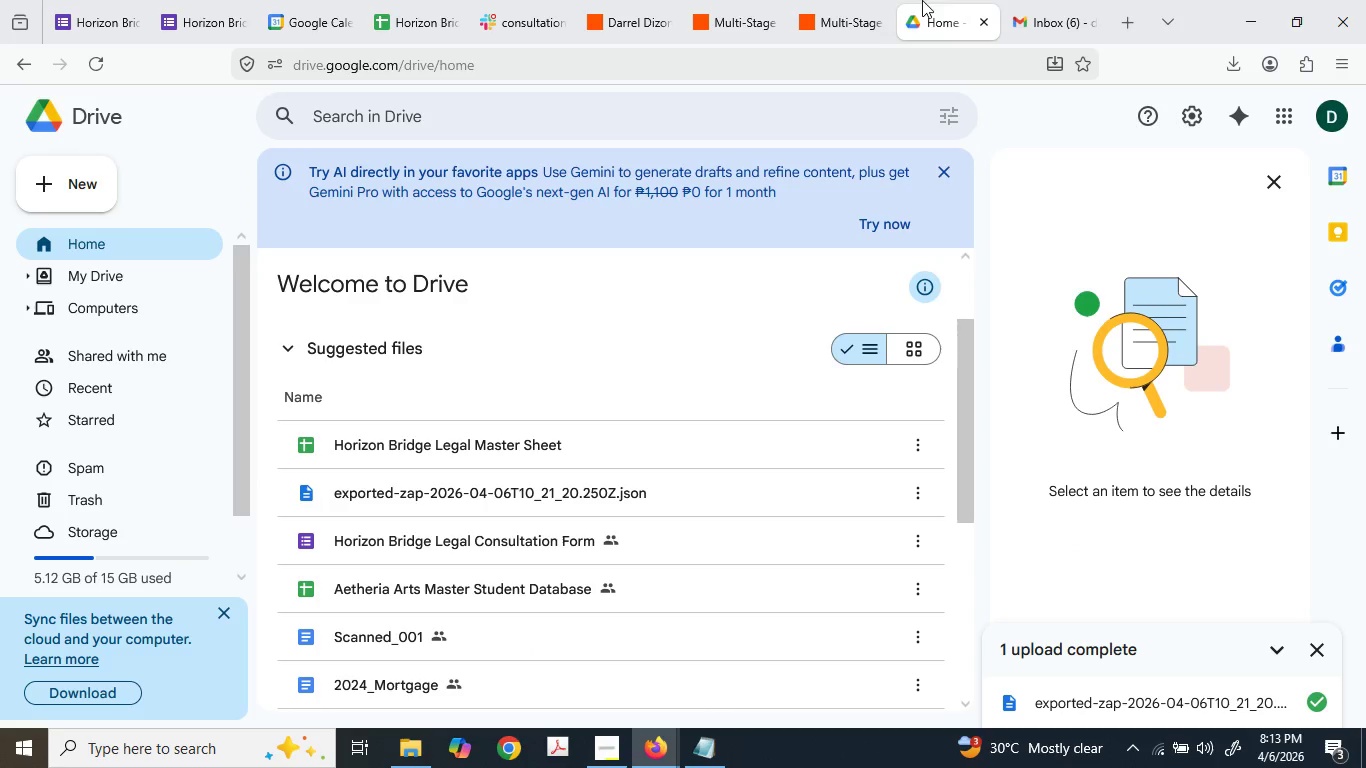 
left_click([890, 0])
 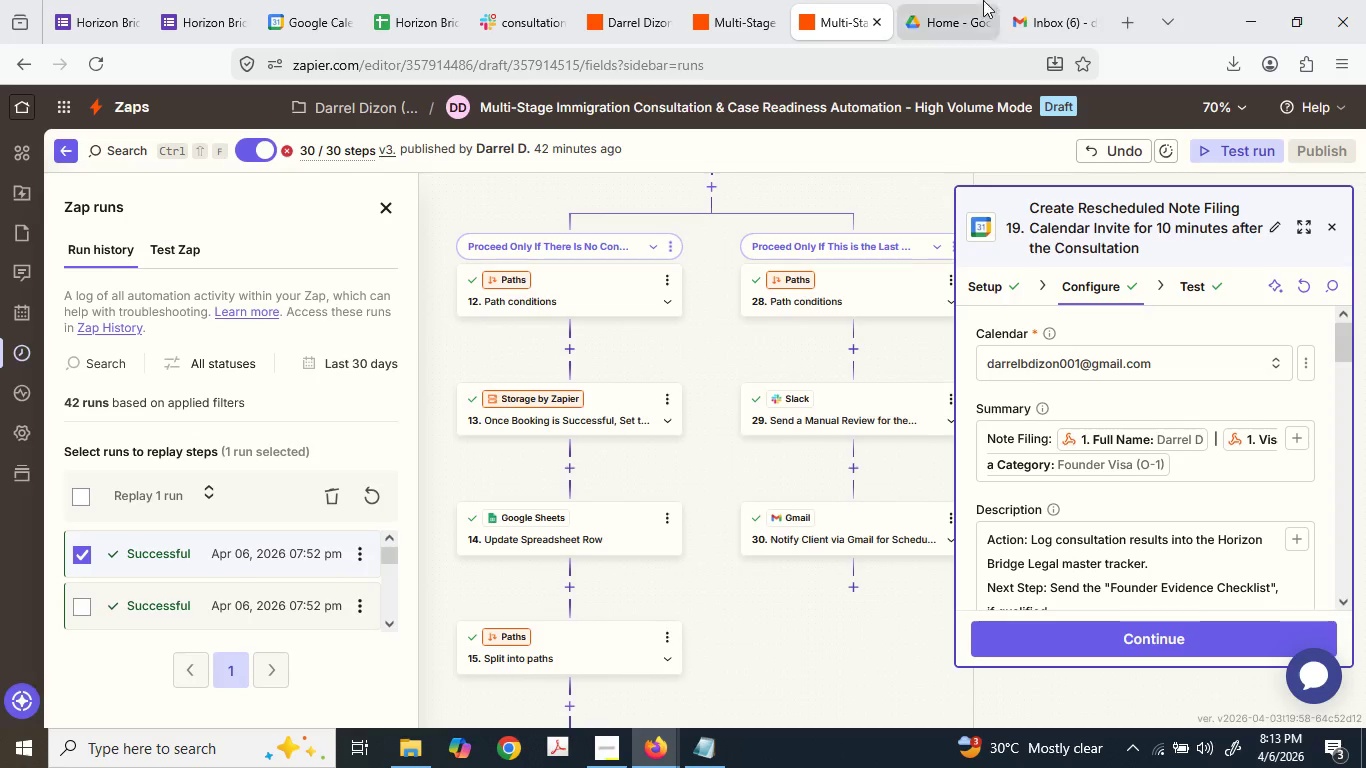 
left_click([1025, 0])
 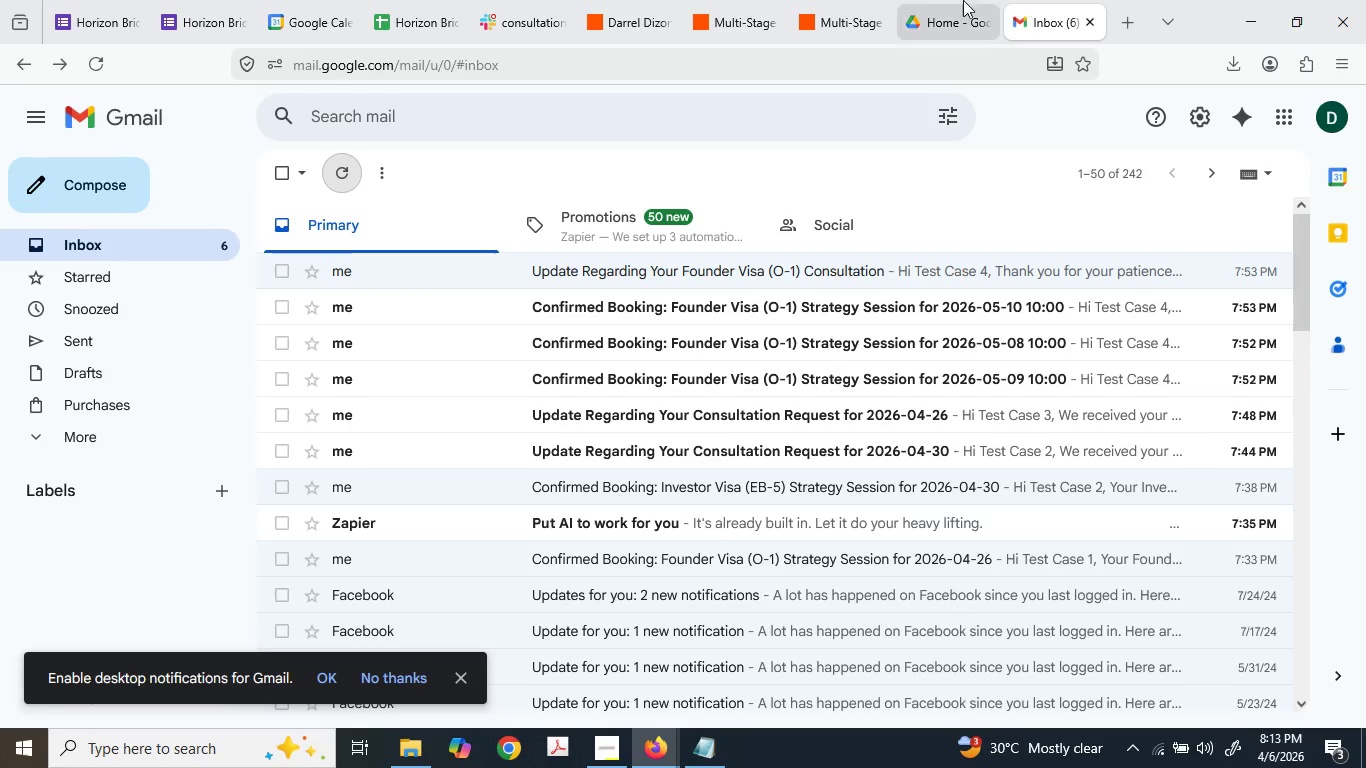 
left_click([912, 0])
 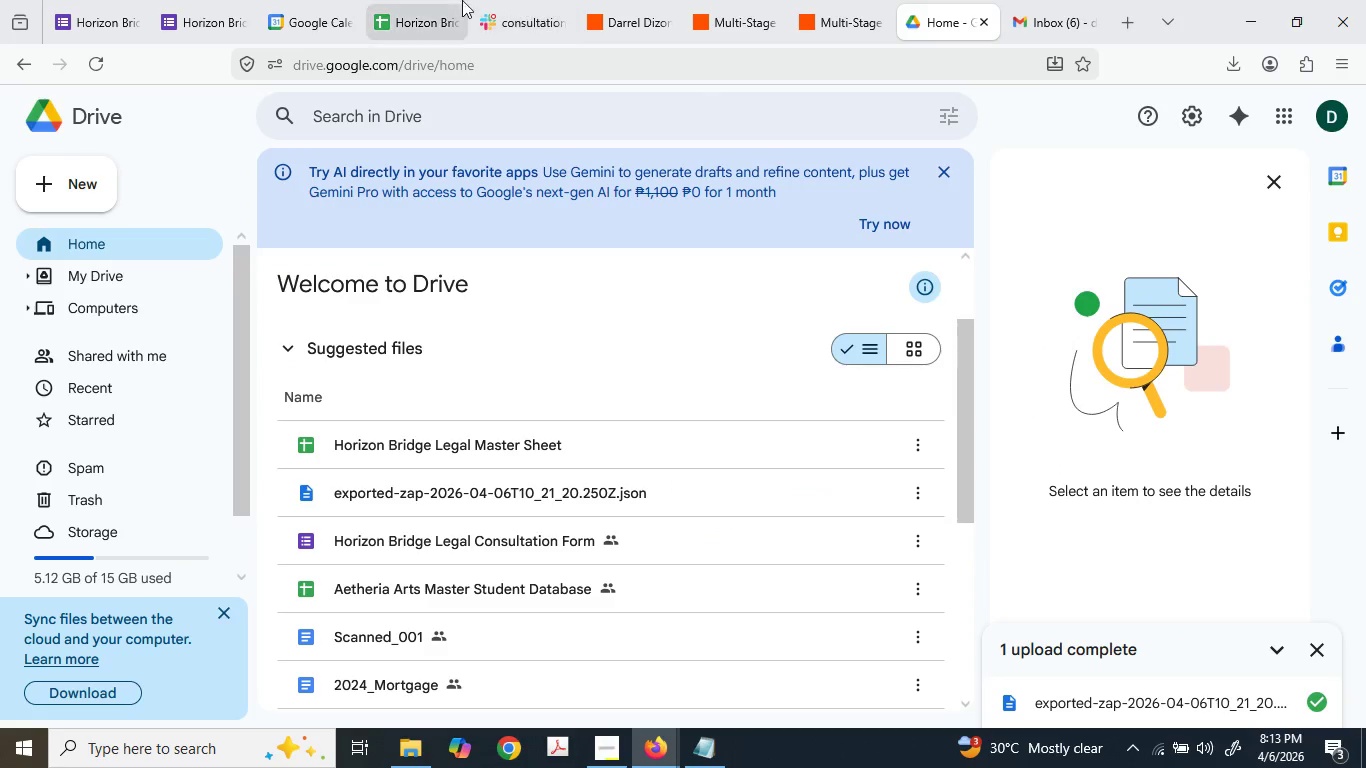 
left_click([426, 0])
 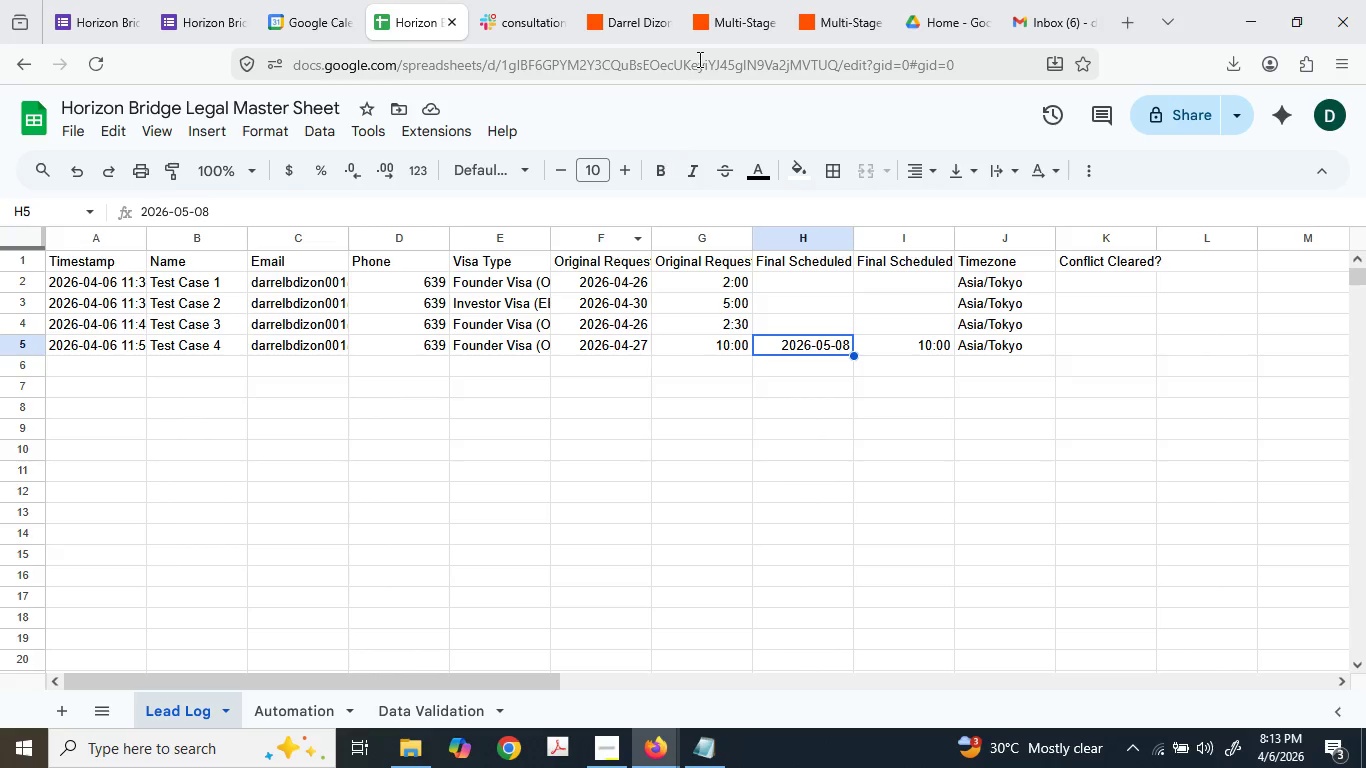 
left_click([938, 0])
 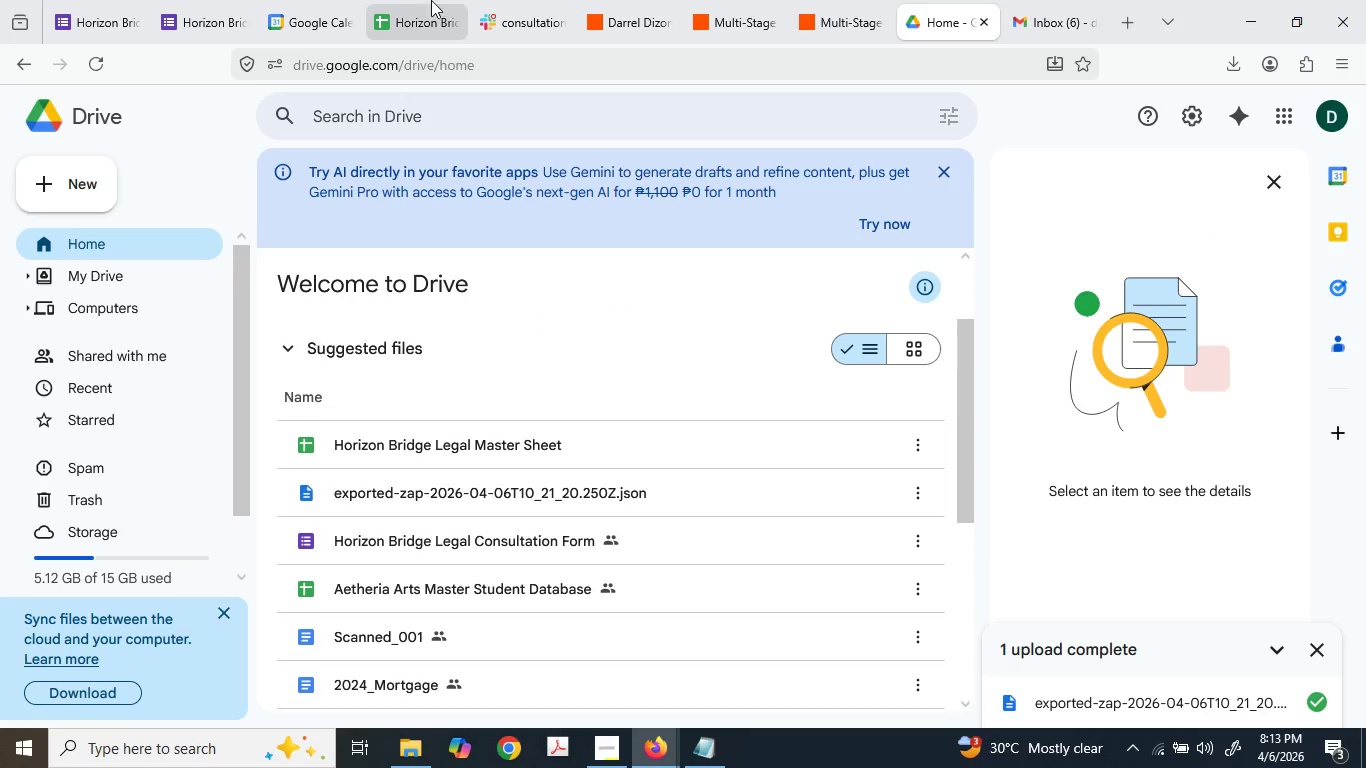 
left_click([274, 0])
 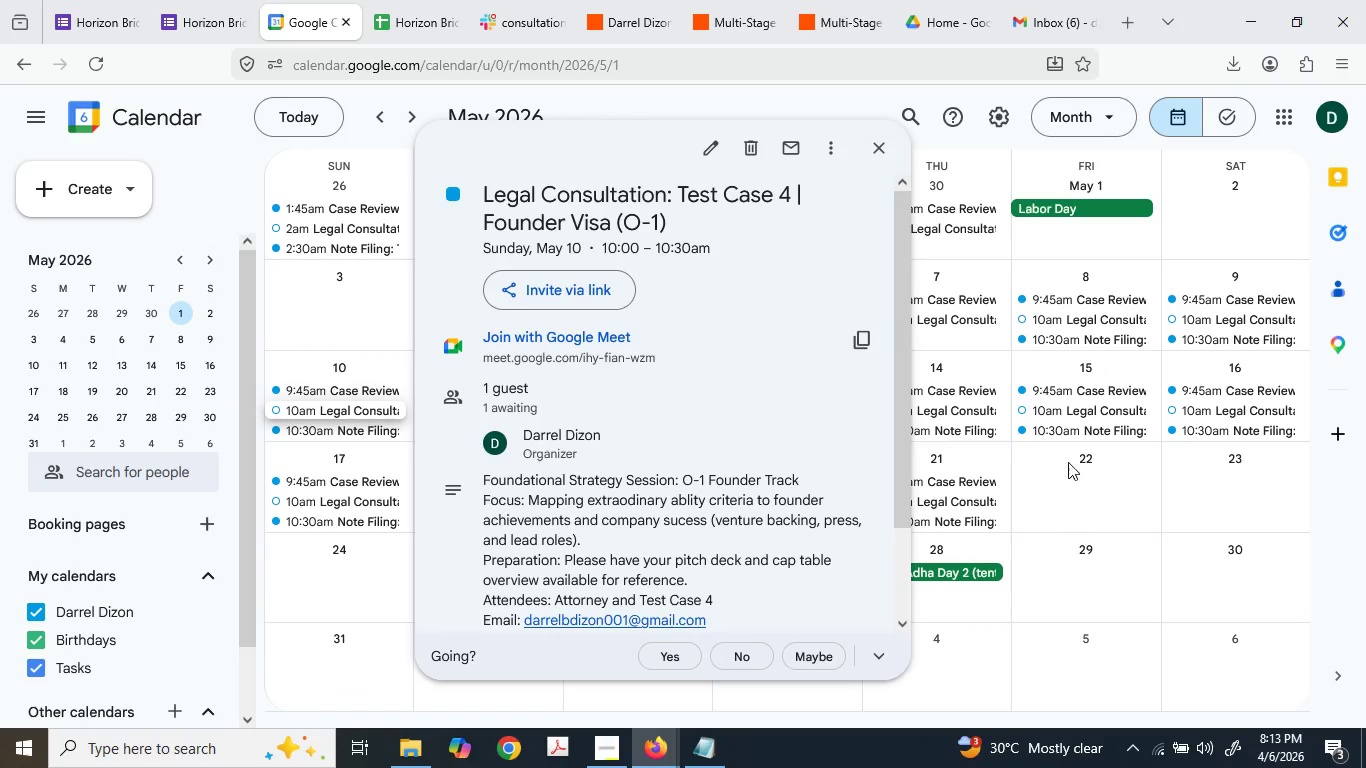 
left_click([1090, 499])
 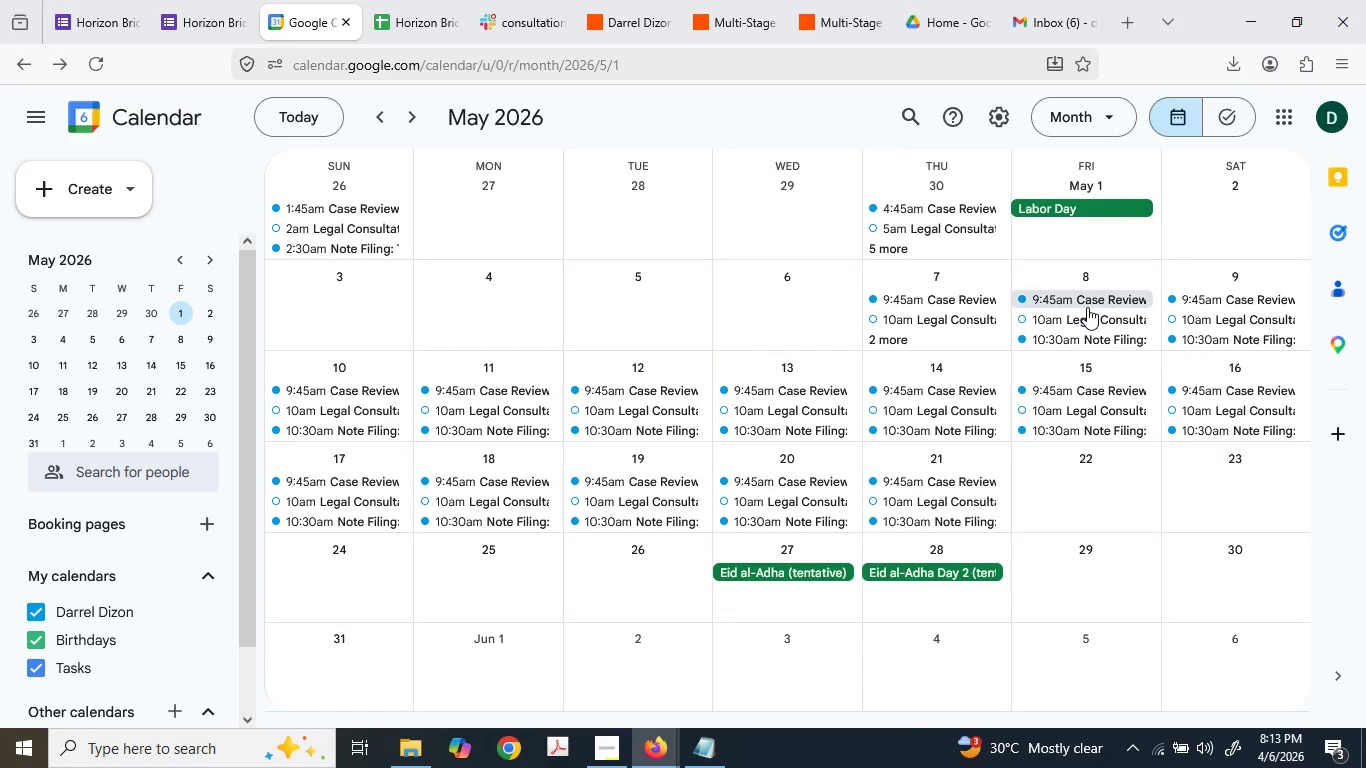 
left_click([1084, 303])
 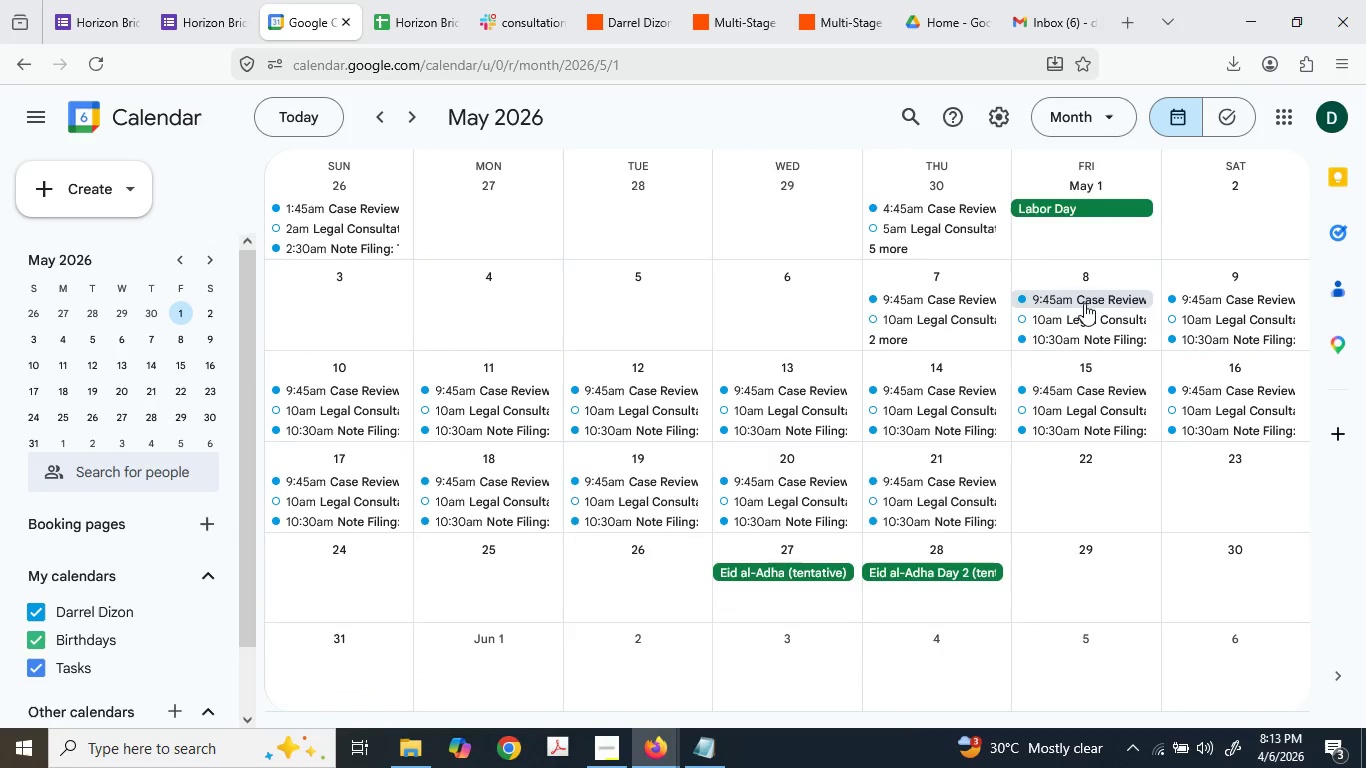 
key(Delete)
 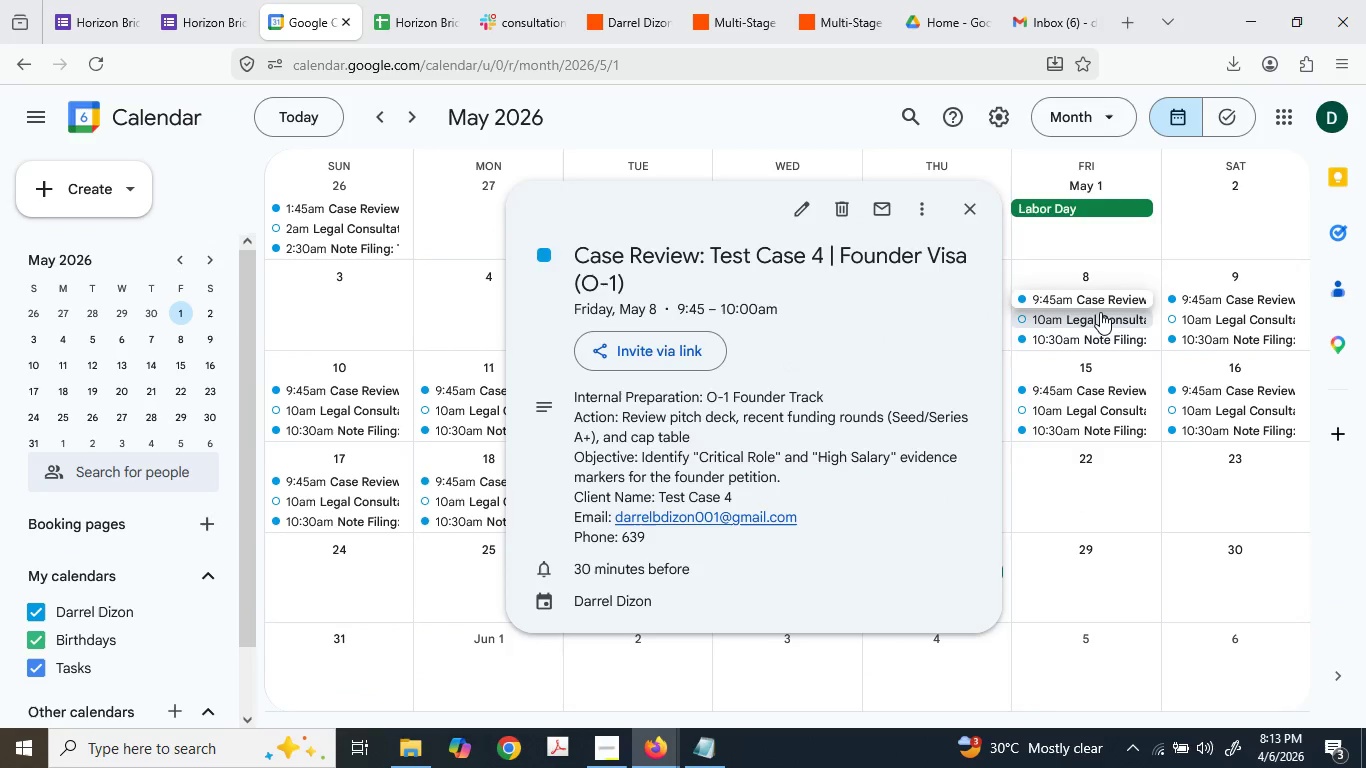 
left_click([1100, 312])
 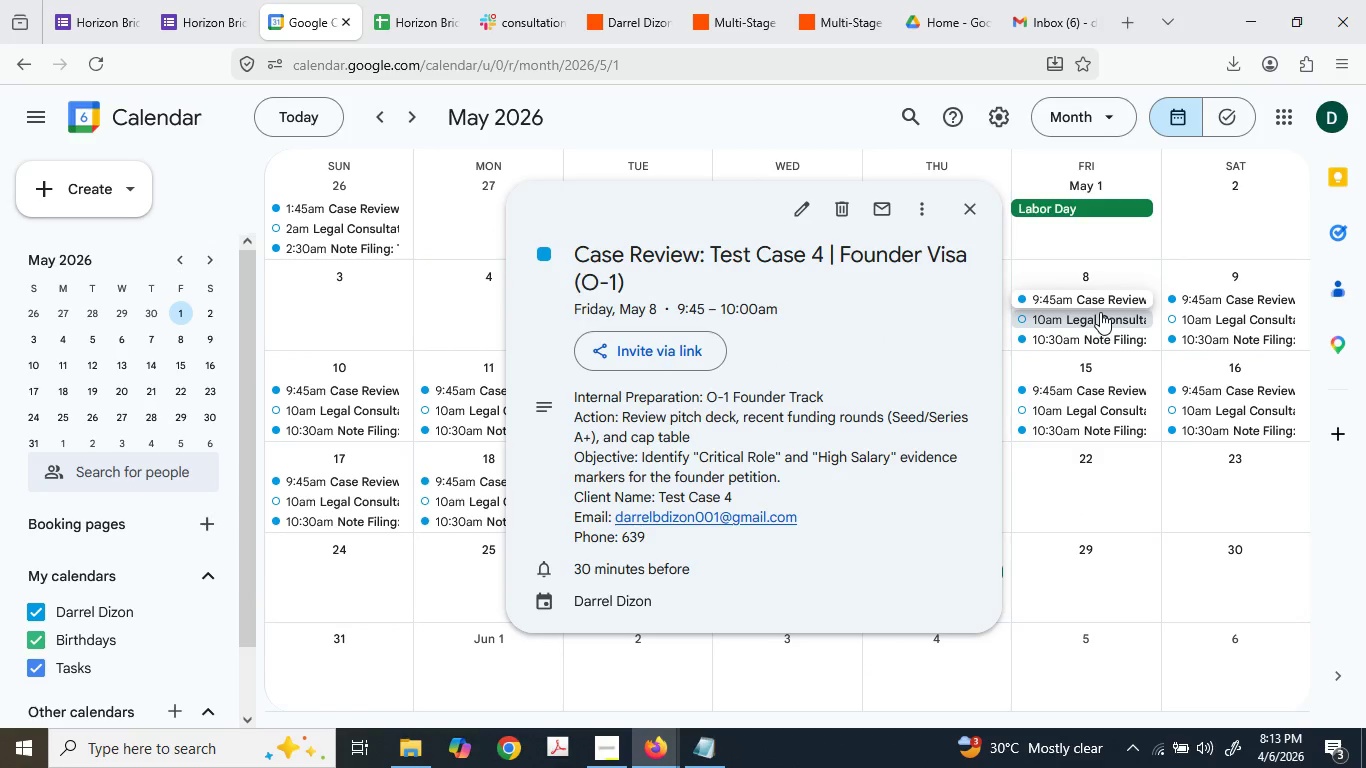 
key(Delete)
 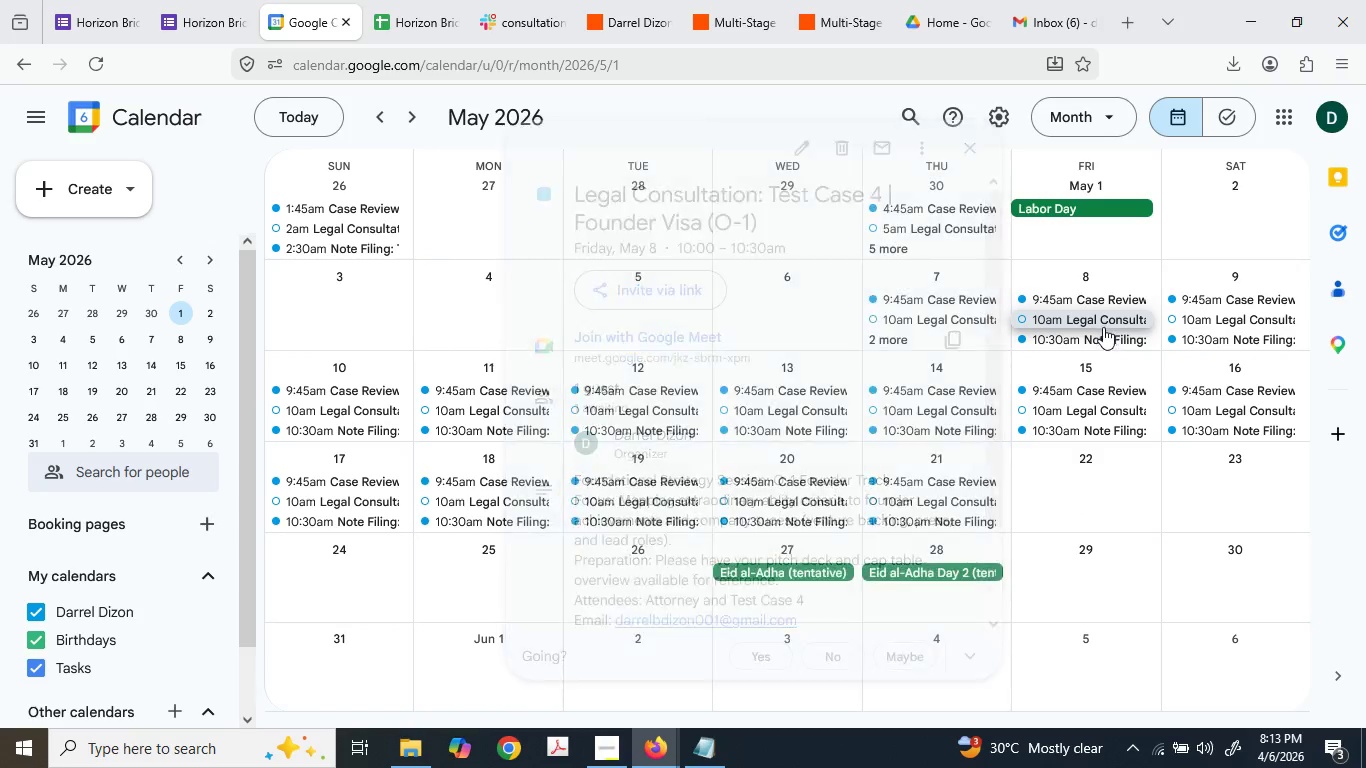 
left_click([1105, 328])
 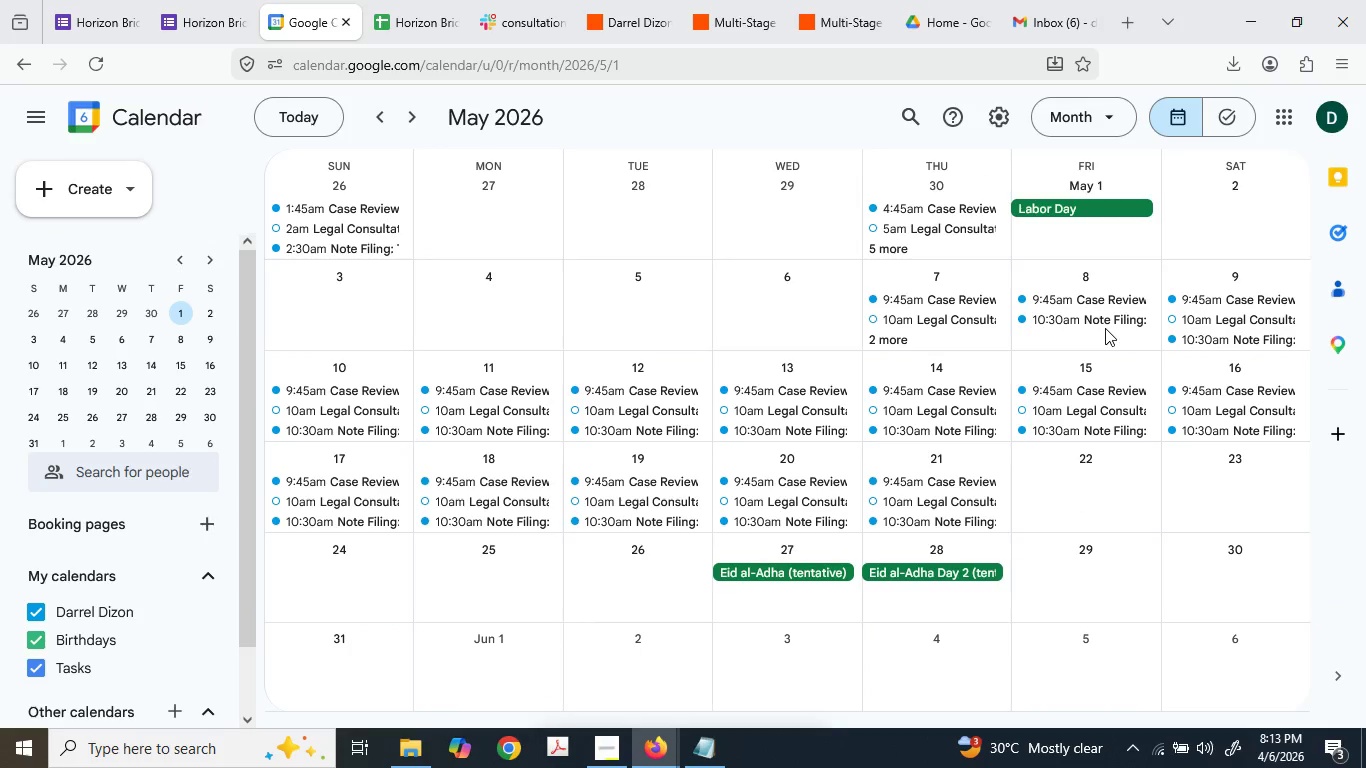 
key(Delete)
 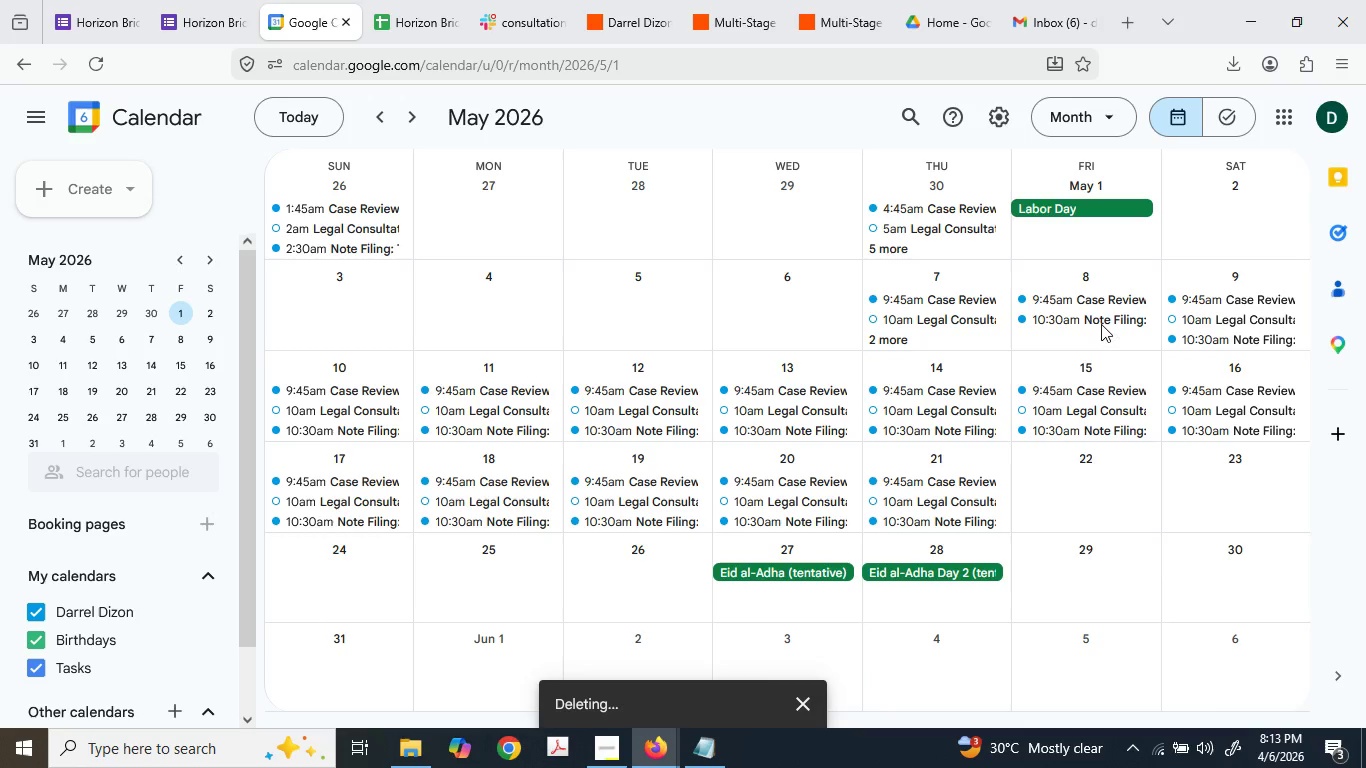 
left_click([1101, 324])
 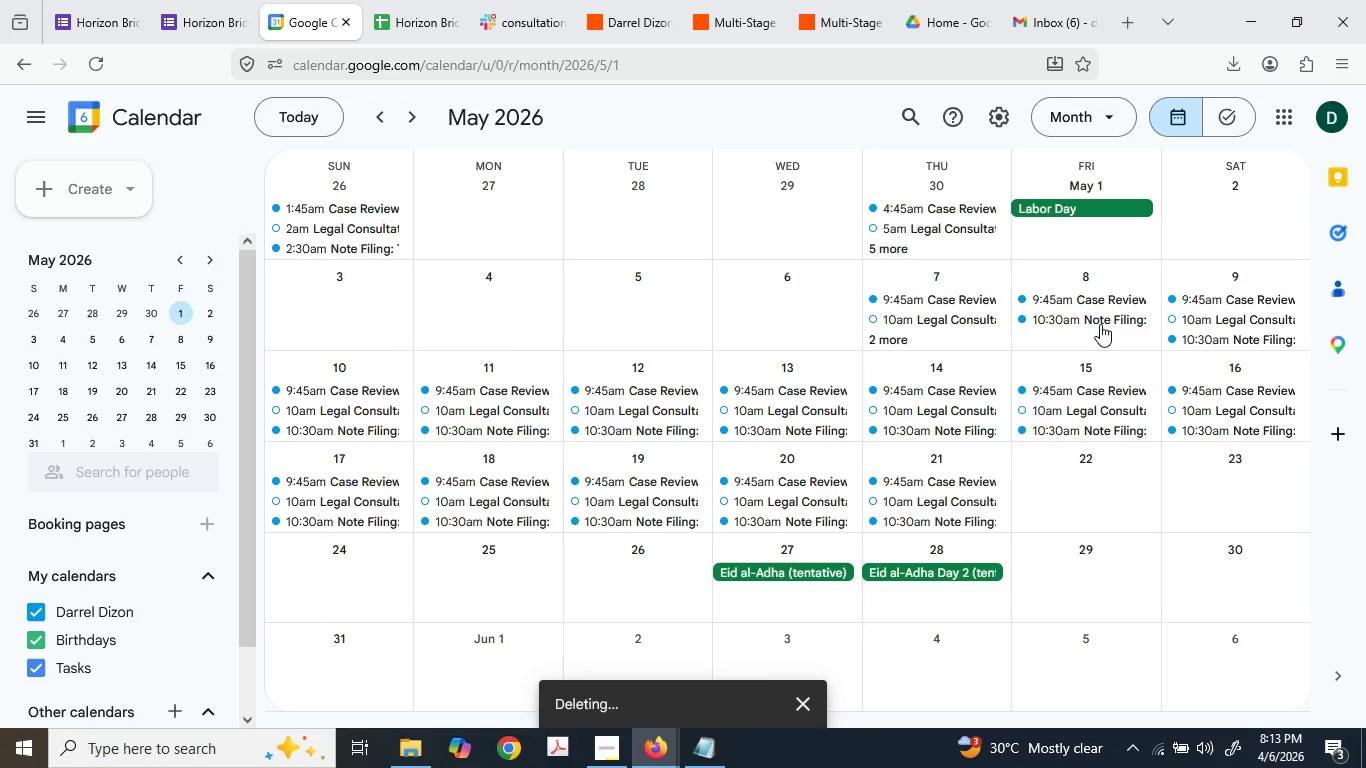 
key(Delete)
 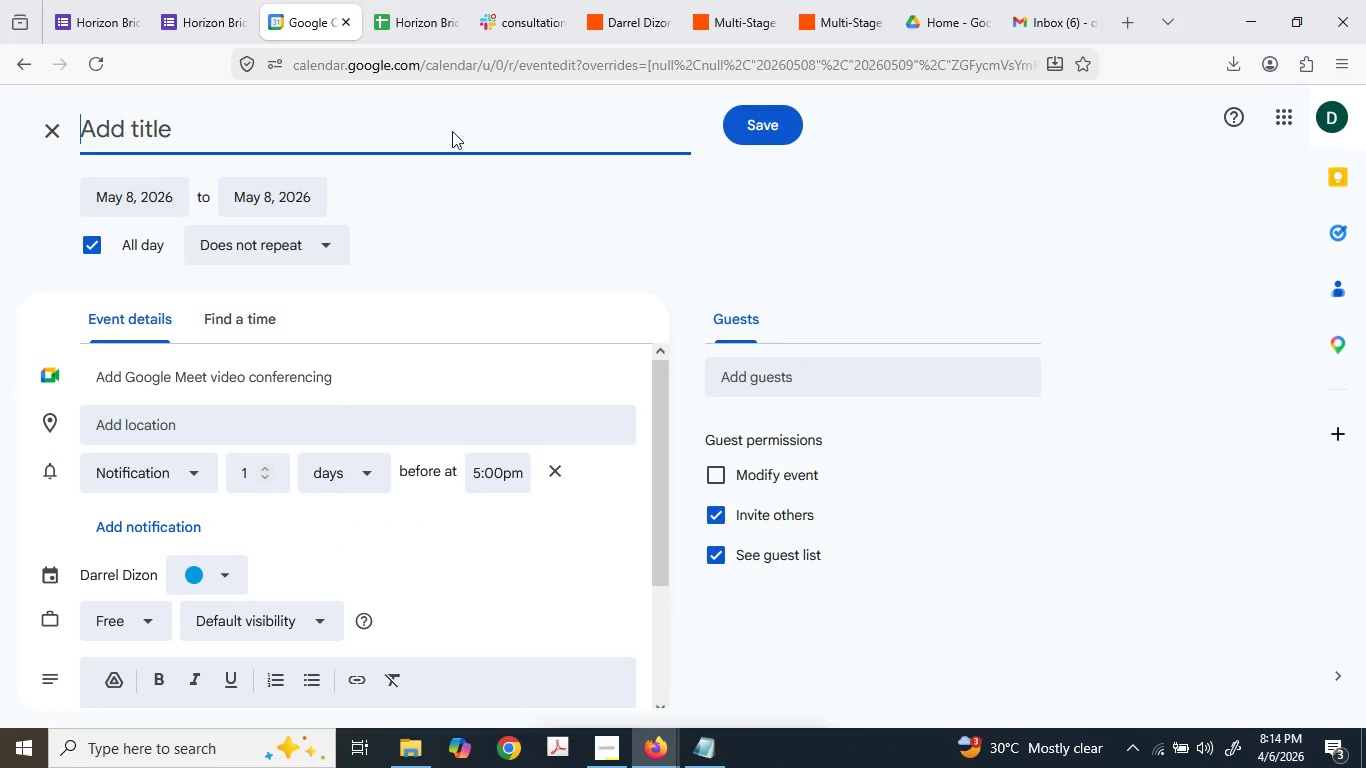 
left_click([56, 117])
 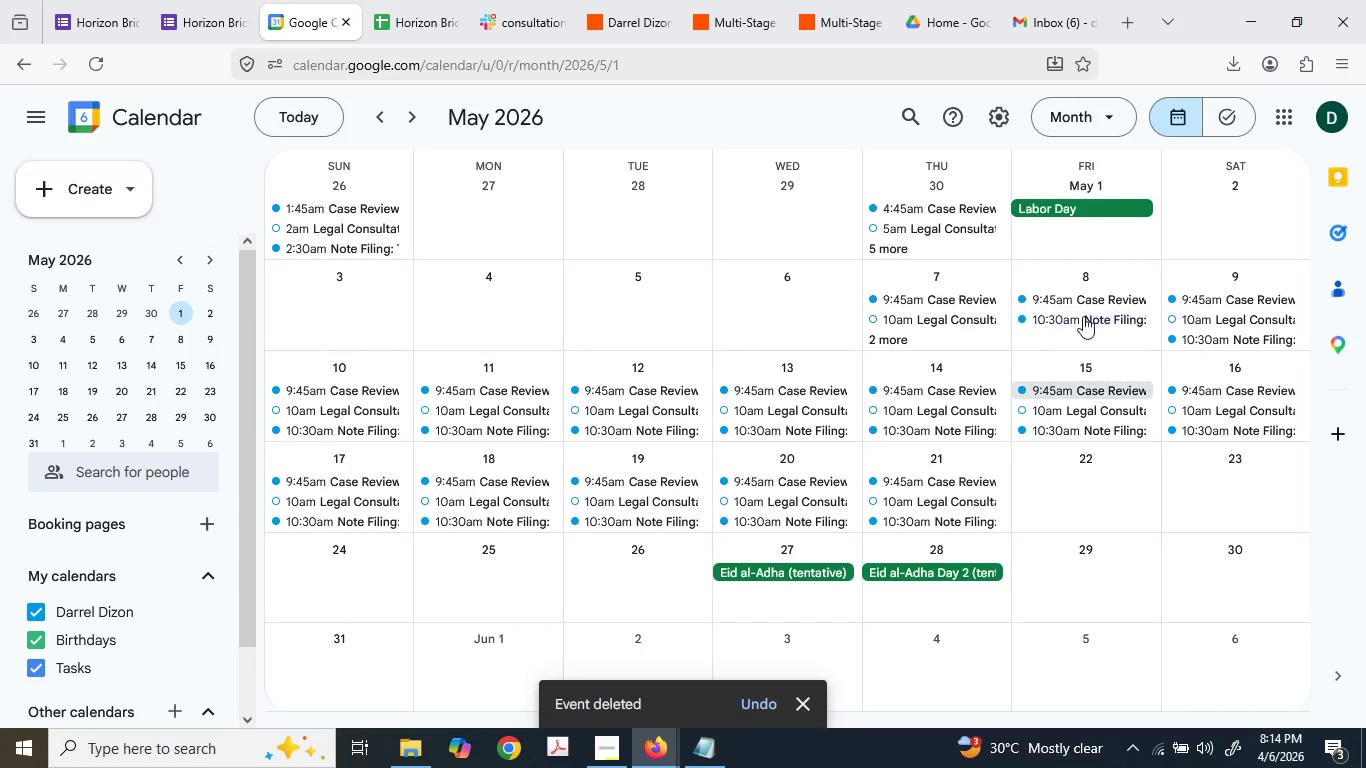 
key(Delete)
 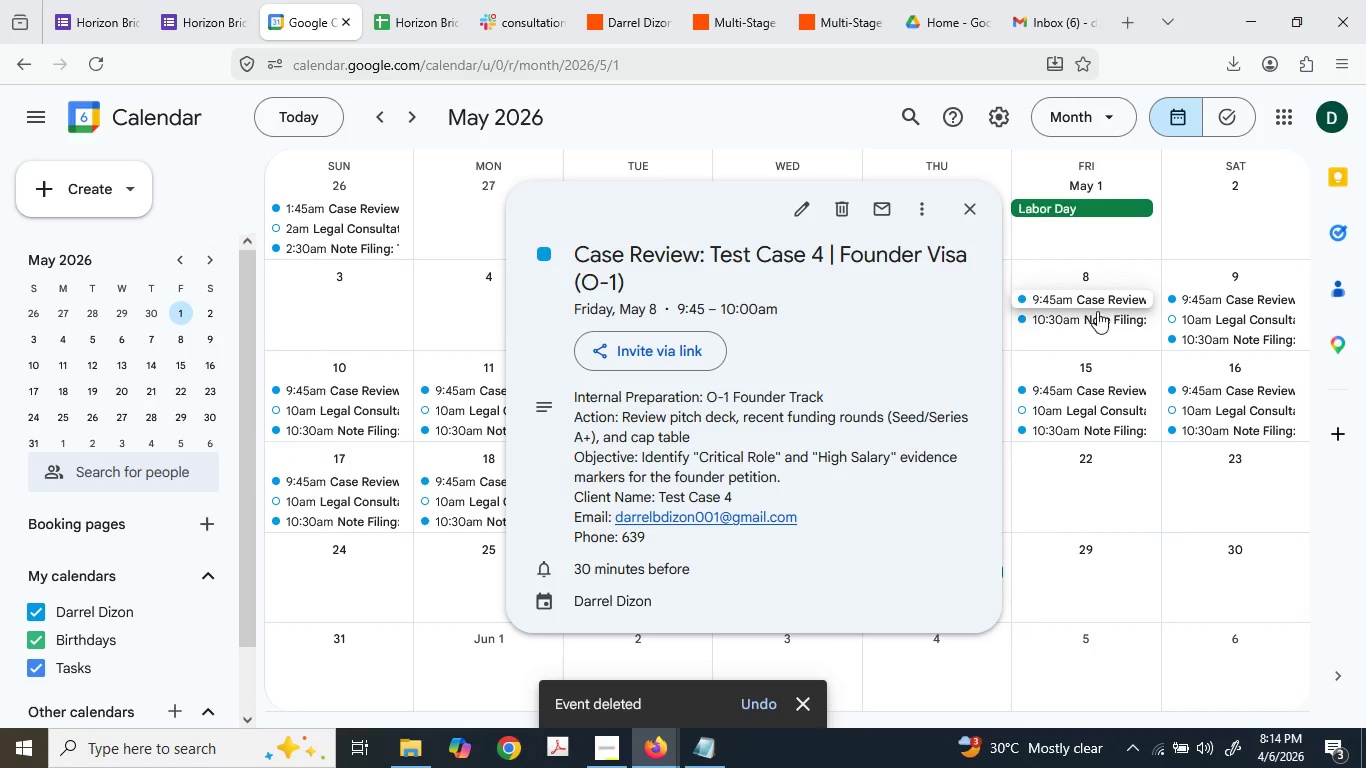 
left_click([1096, 320])
 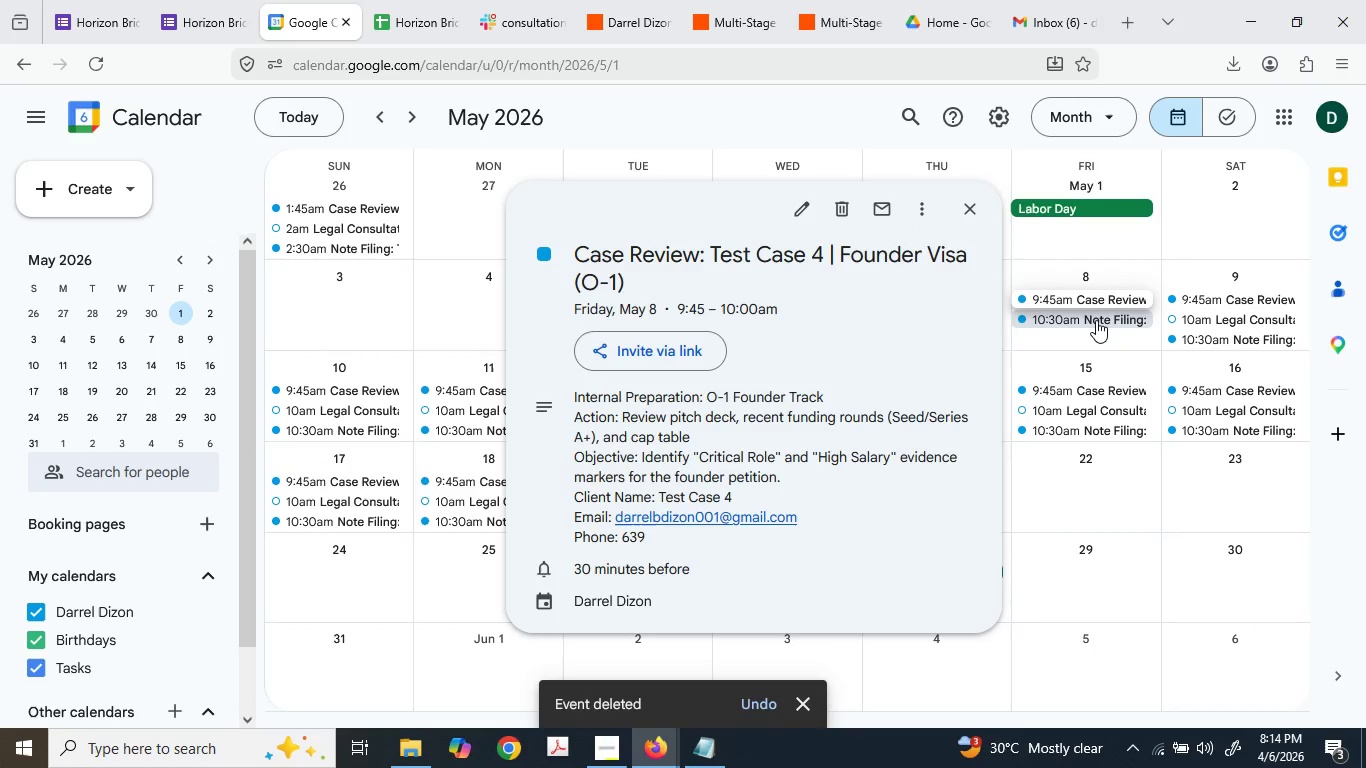 
key(Delete)
 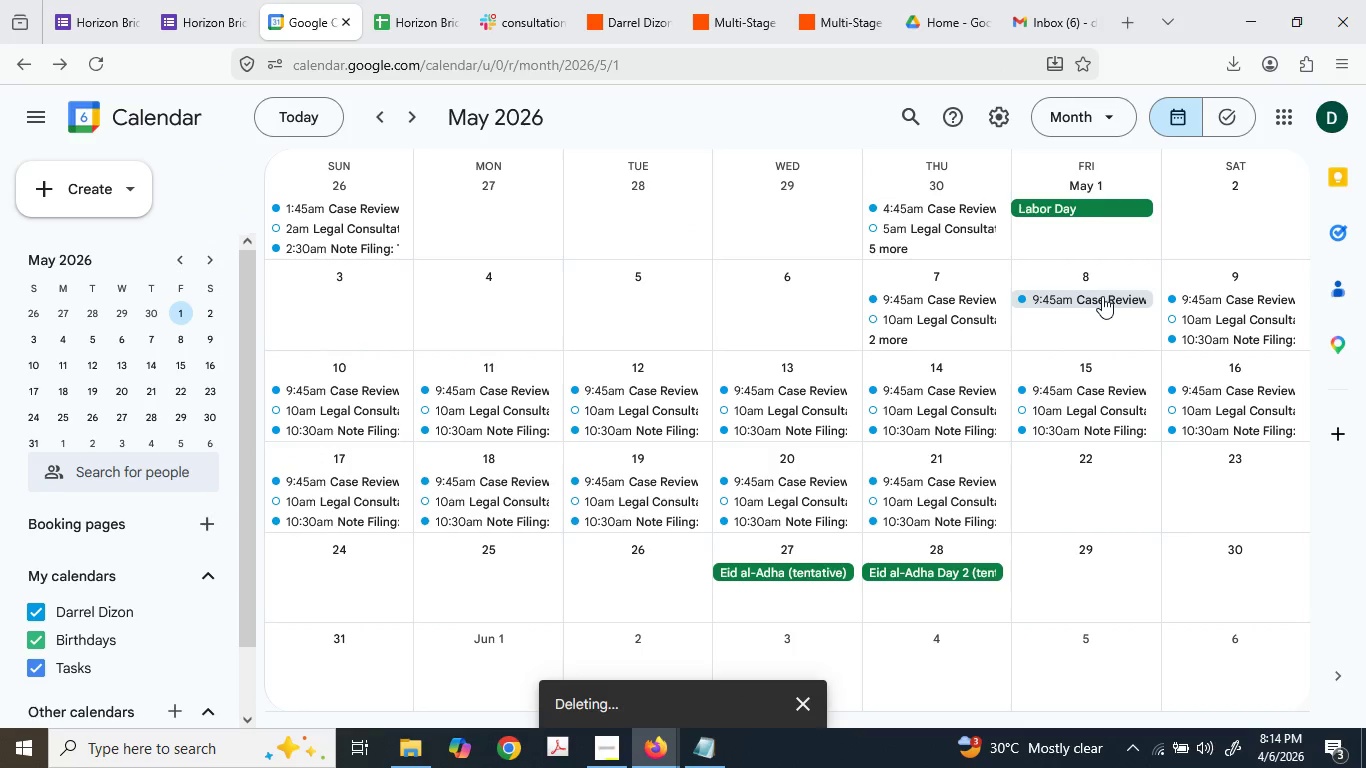 
key(Delete)
 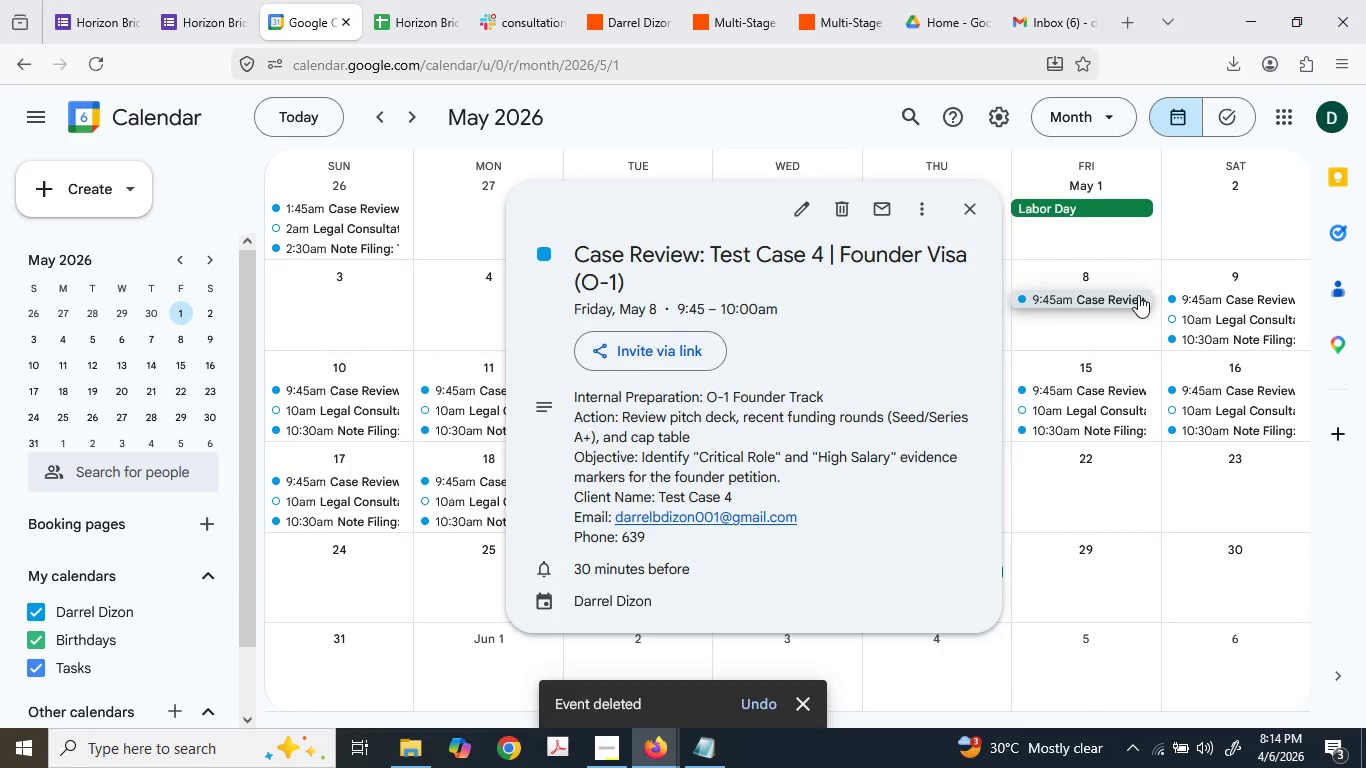 
left_click([1213, 305])
 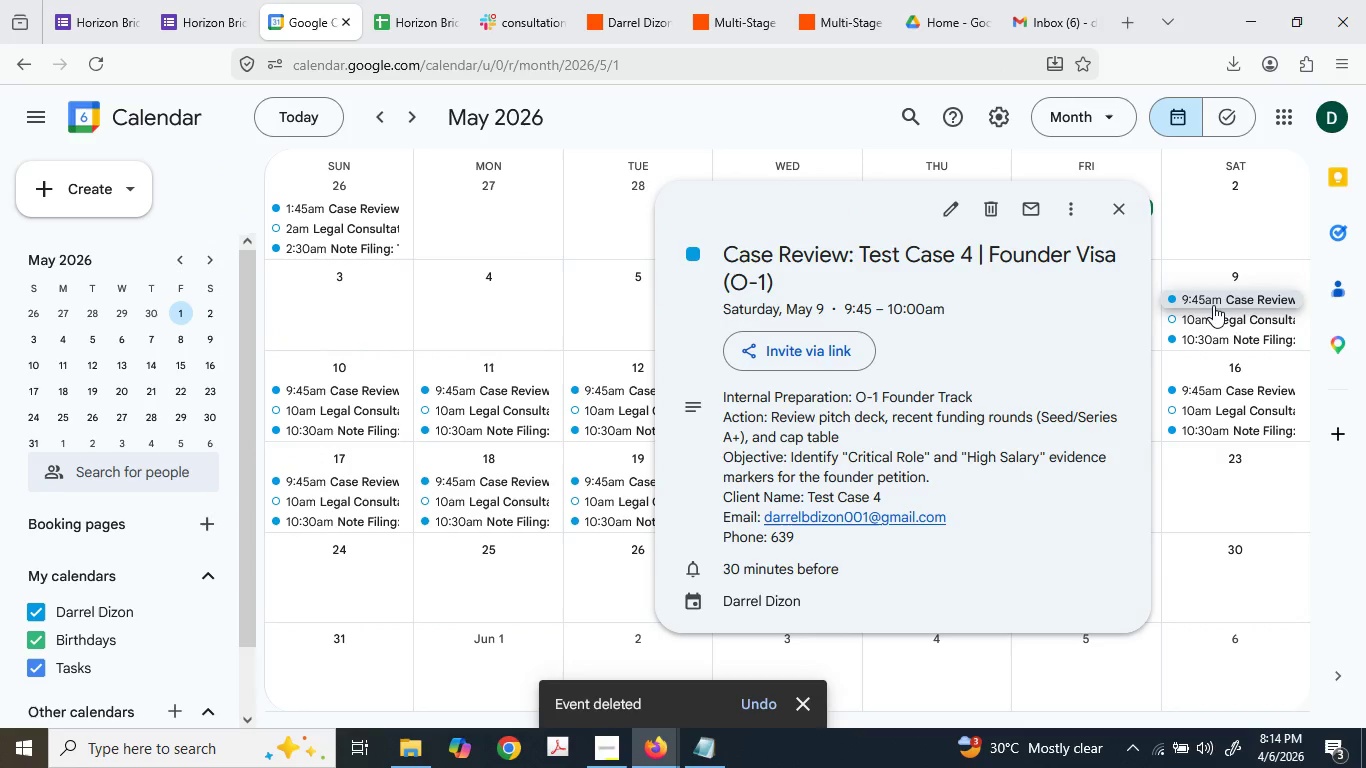 
key(Delete)
 